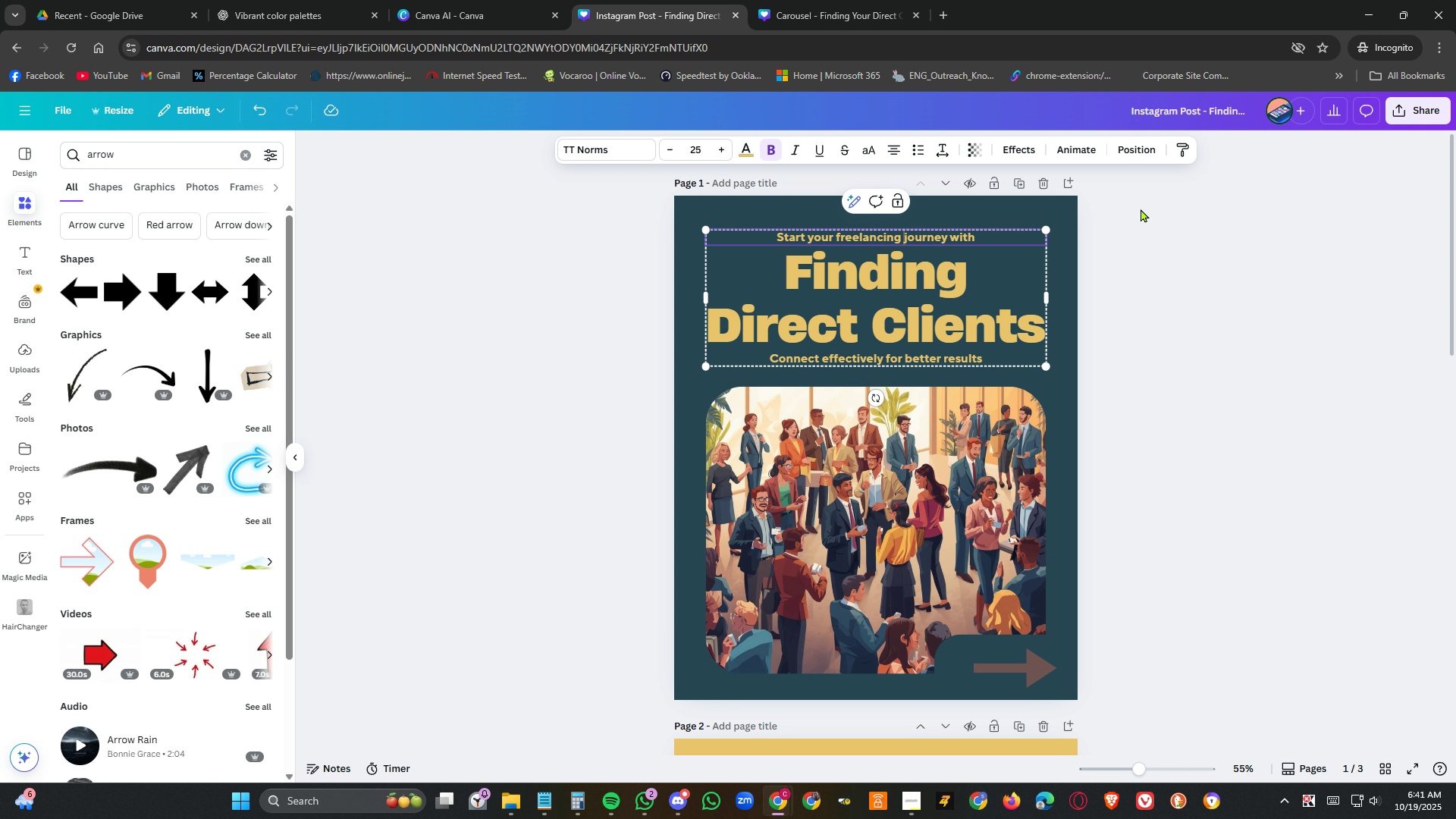 
left_click([1218, 463])
 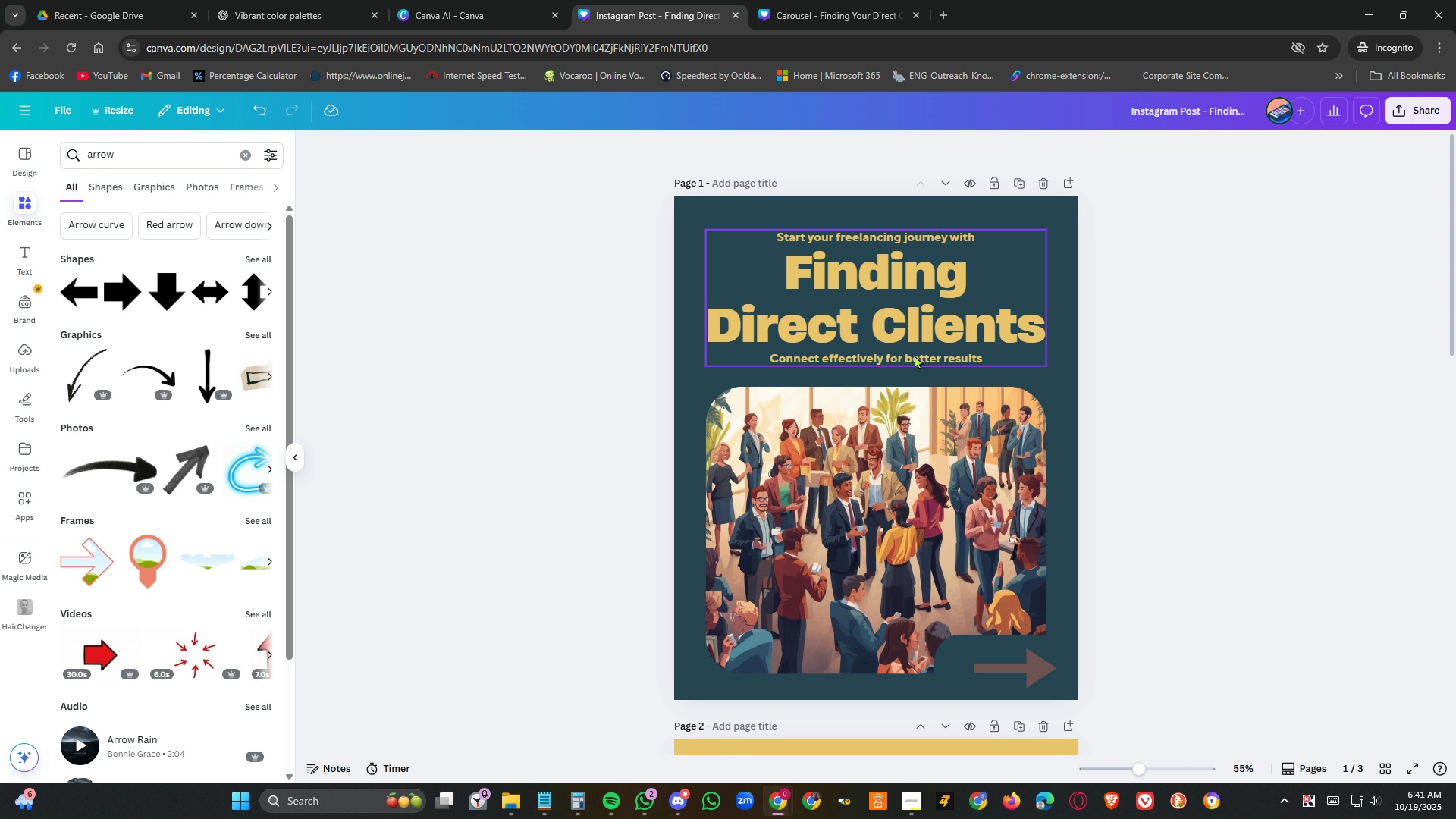 
left_click([915, 355])
 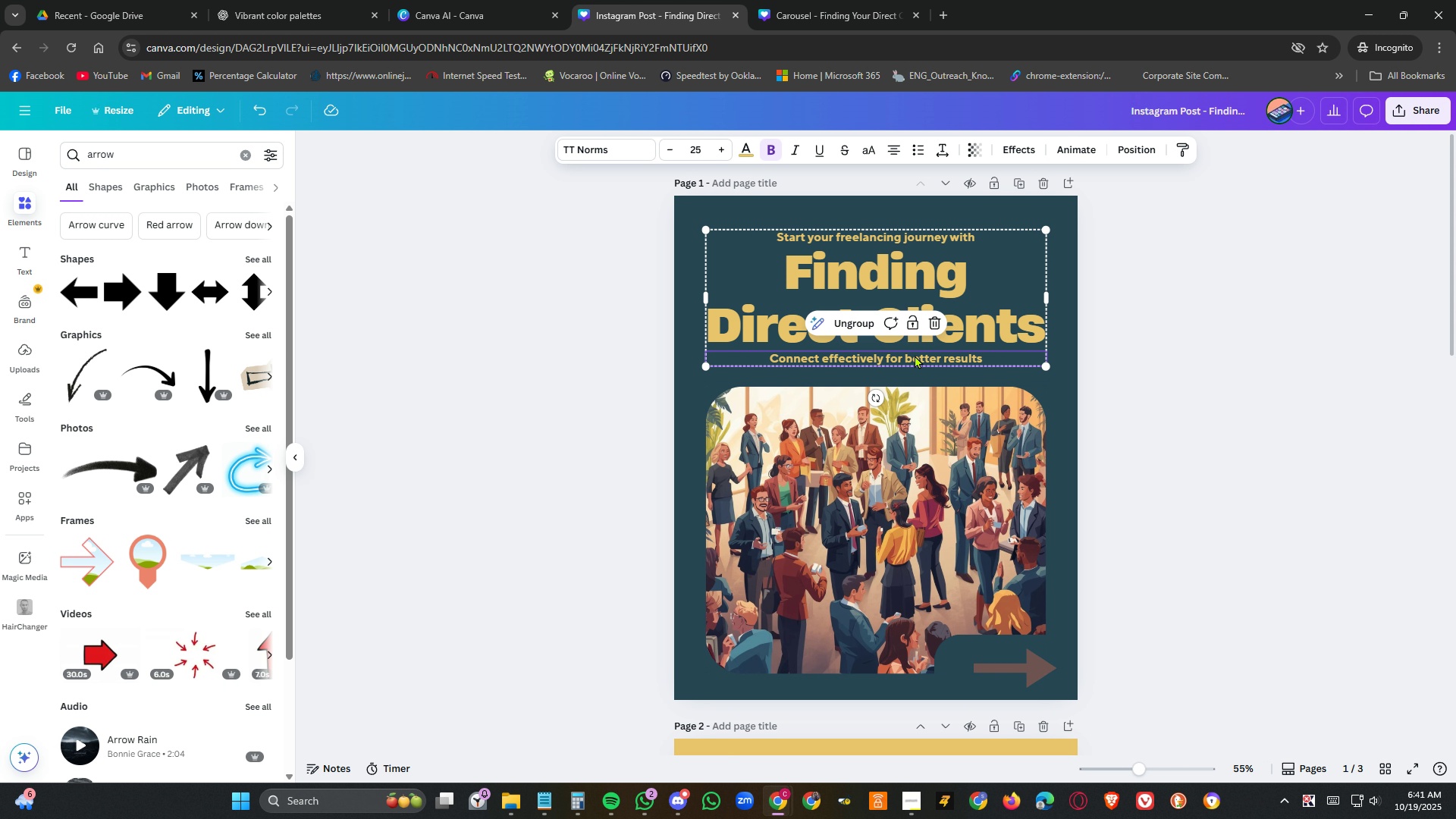 
left_click([1220, 465])
 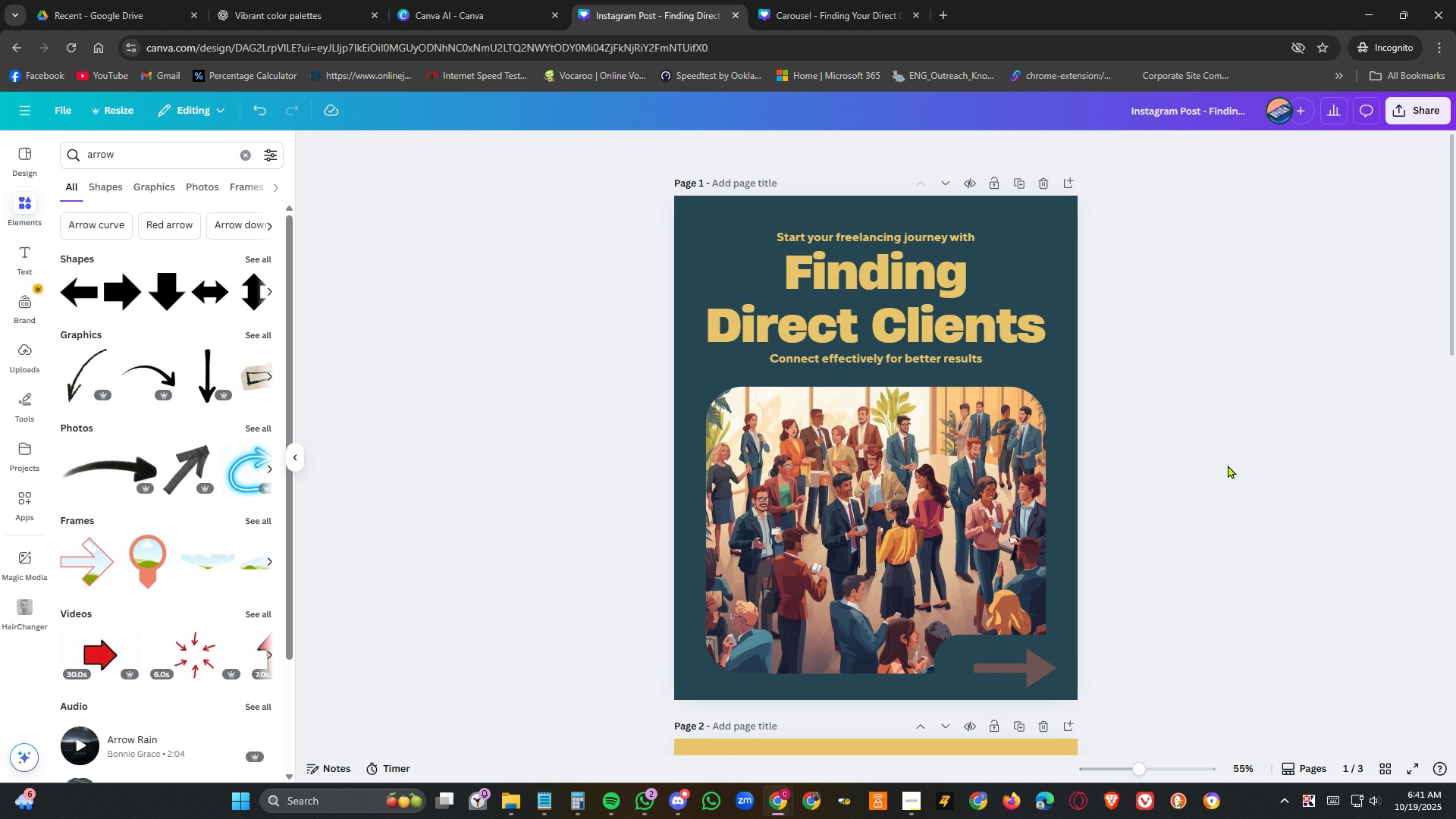 
scroll: coordinate [1230, 465], scroll_direction: down, amount: 4.0
 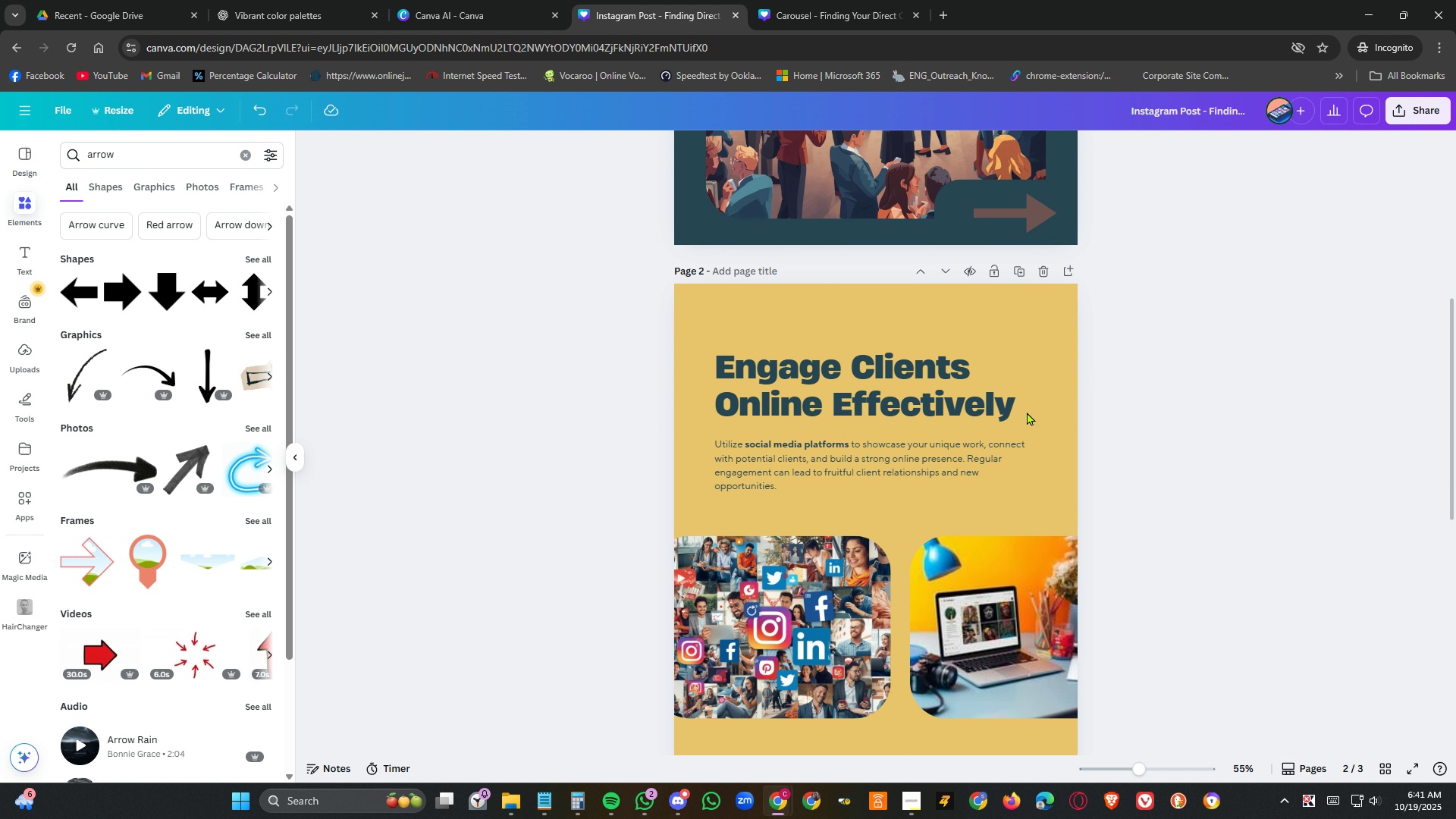 
left_click([788, 453])
 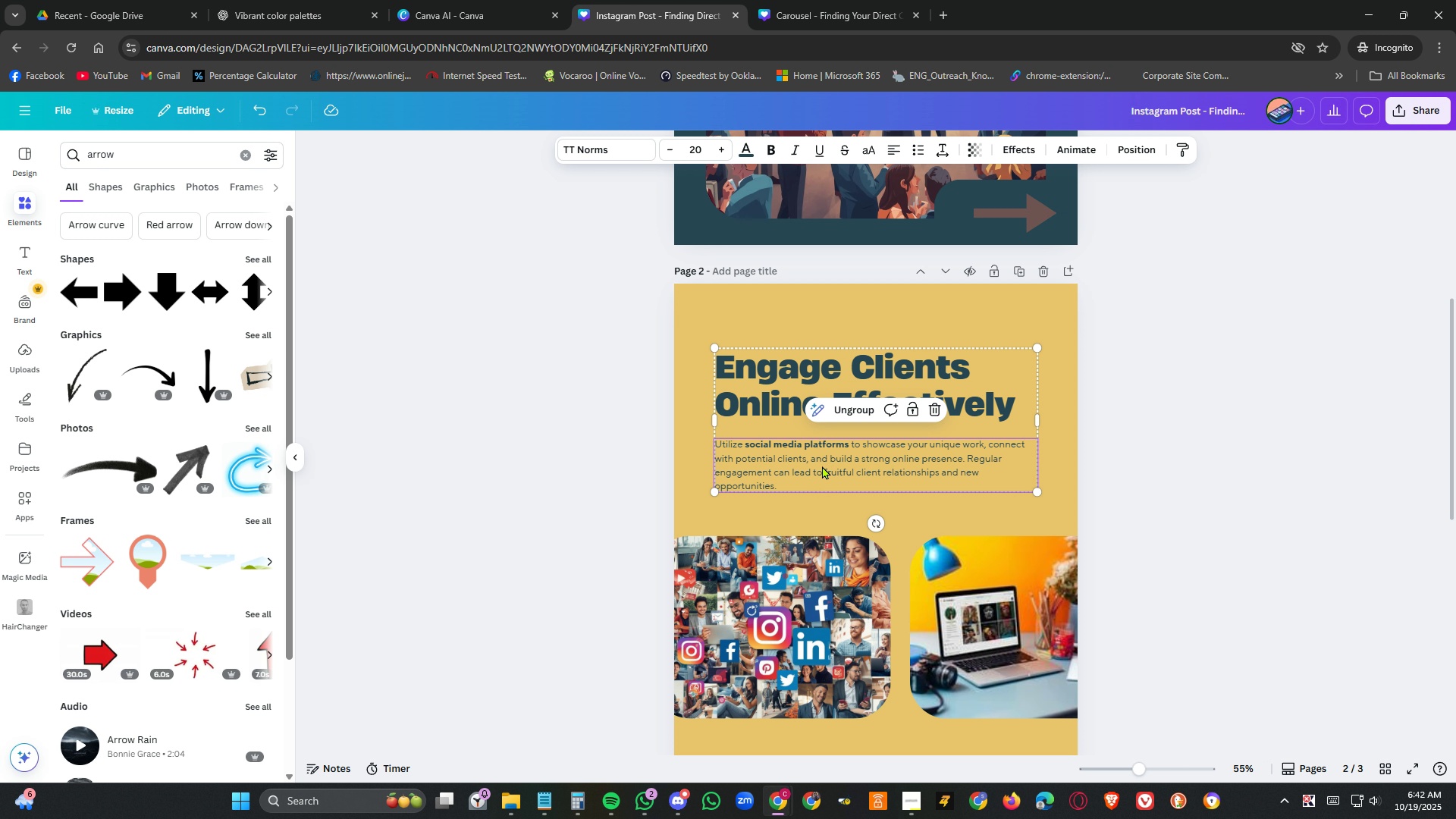 
double_click([822, 466])
 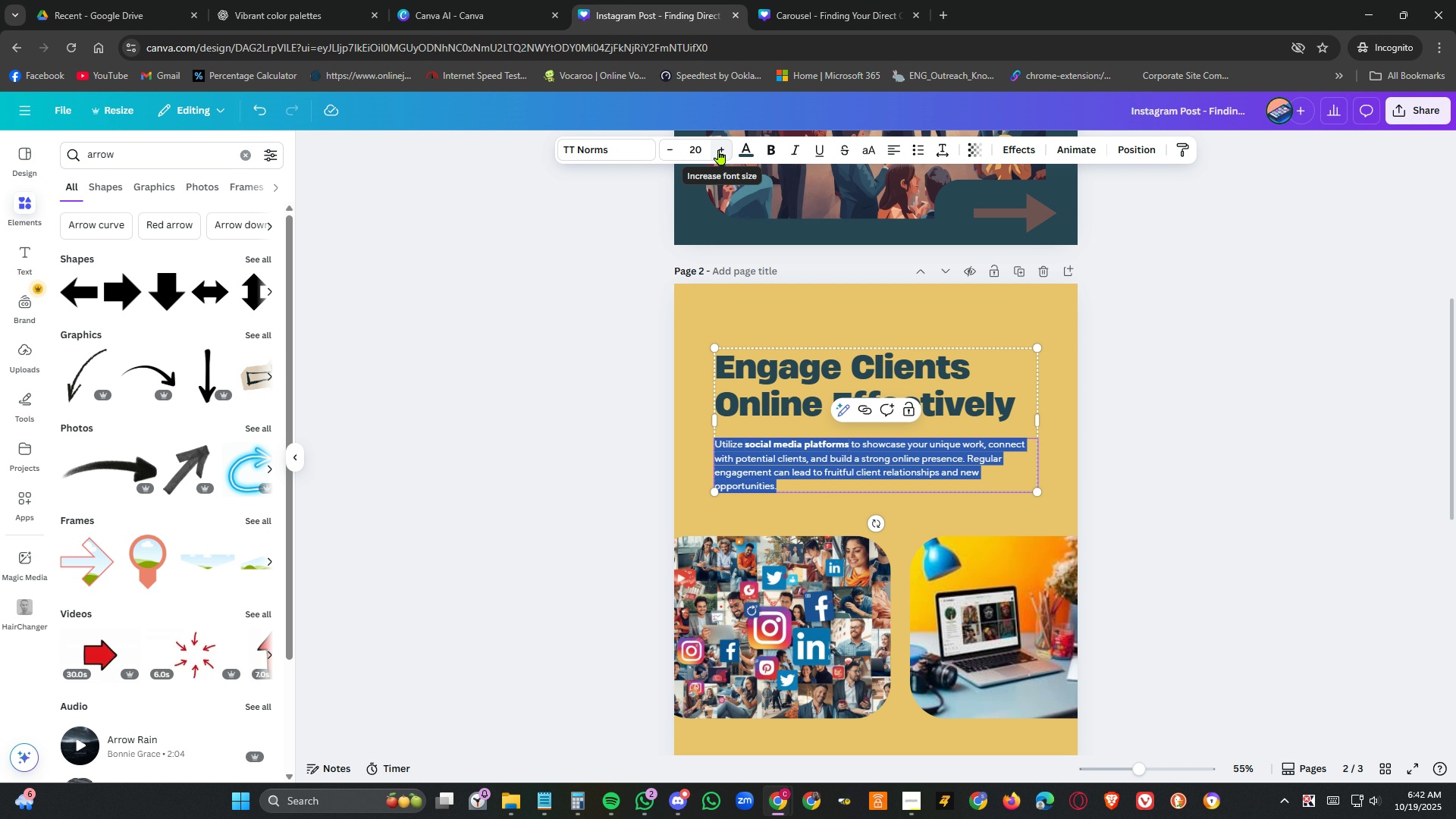 
double_click([719, 149])
 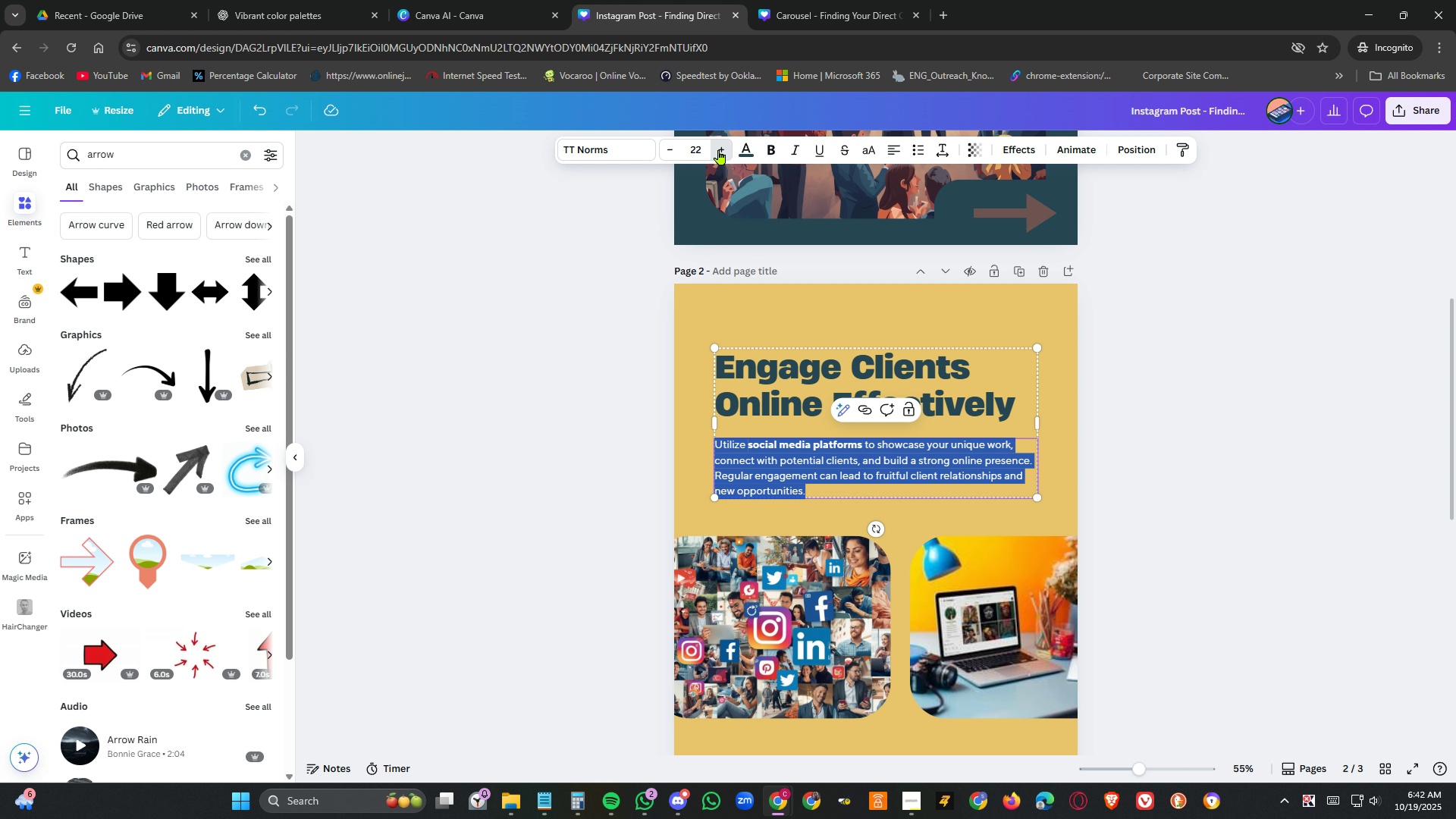 
triple_click([719, 149])
 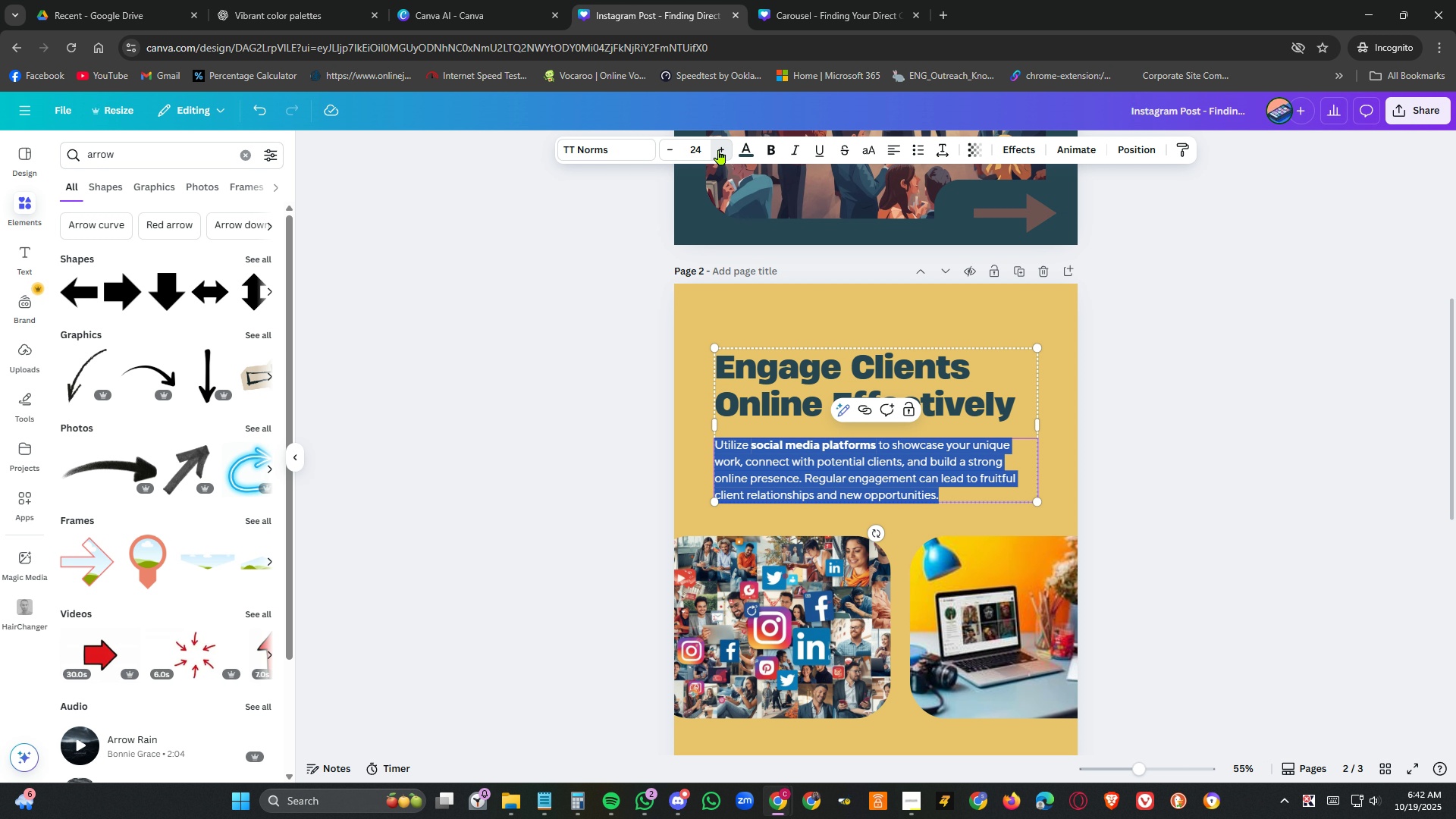 
double_click([719, 149])
 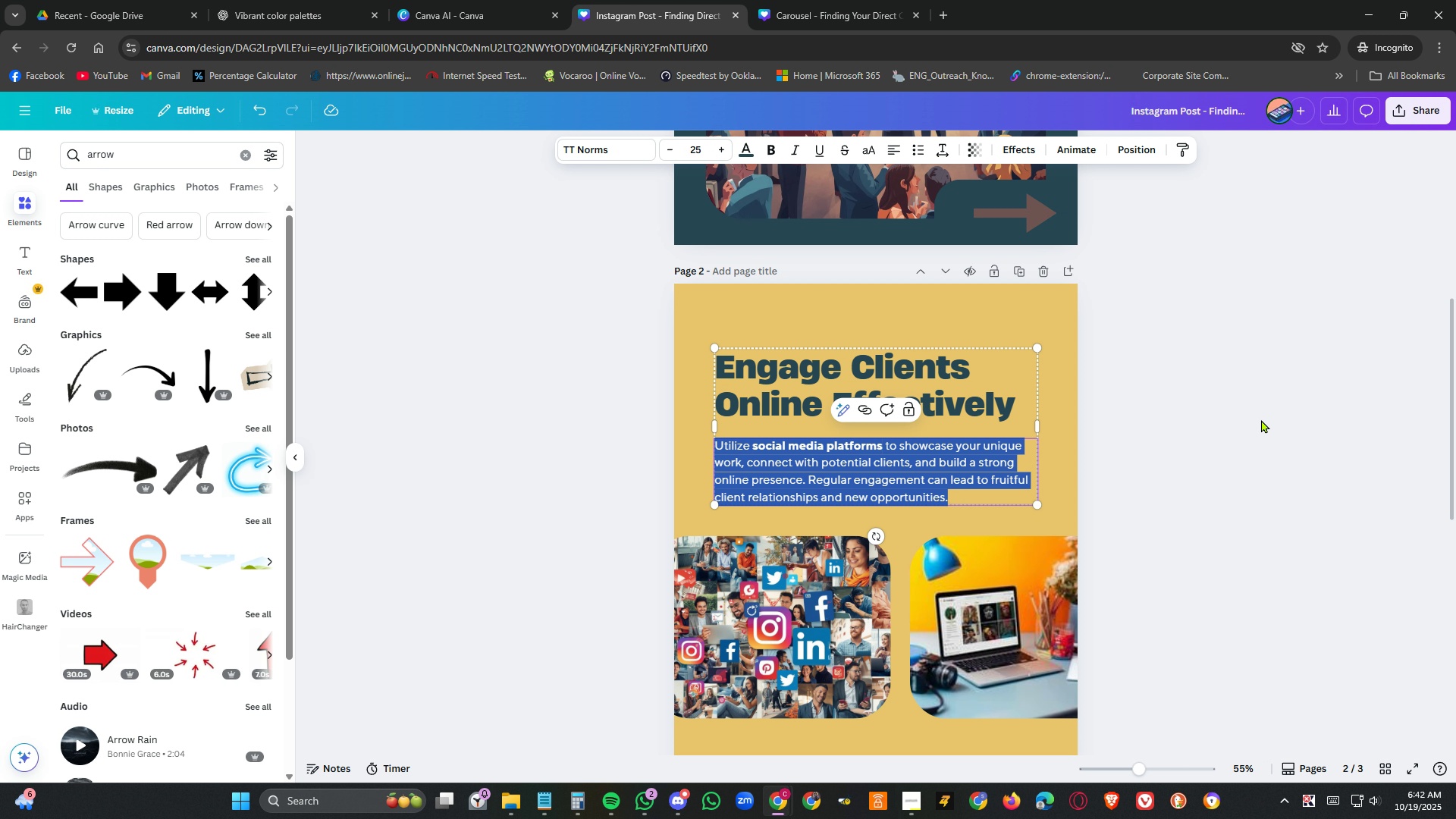 
left_click([1261, 419])
 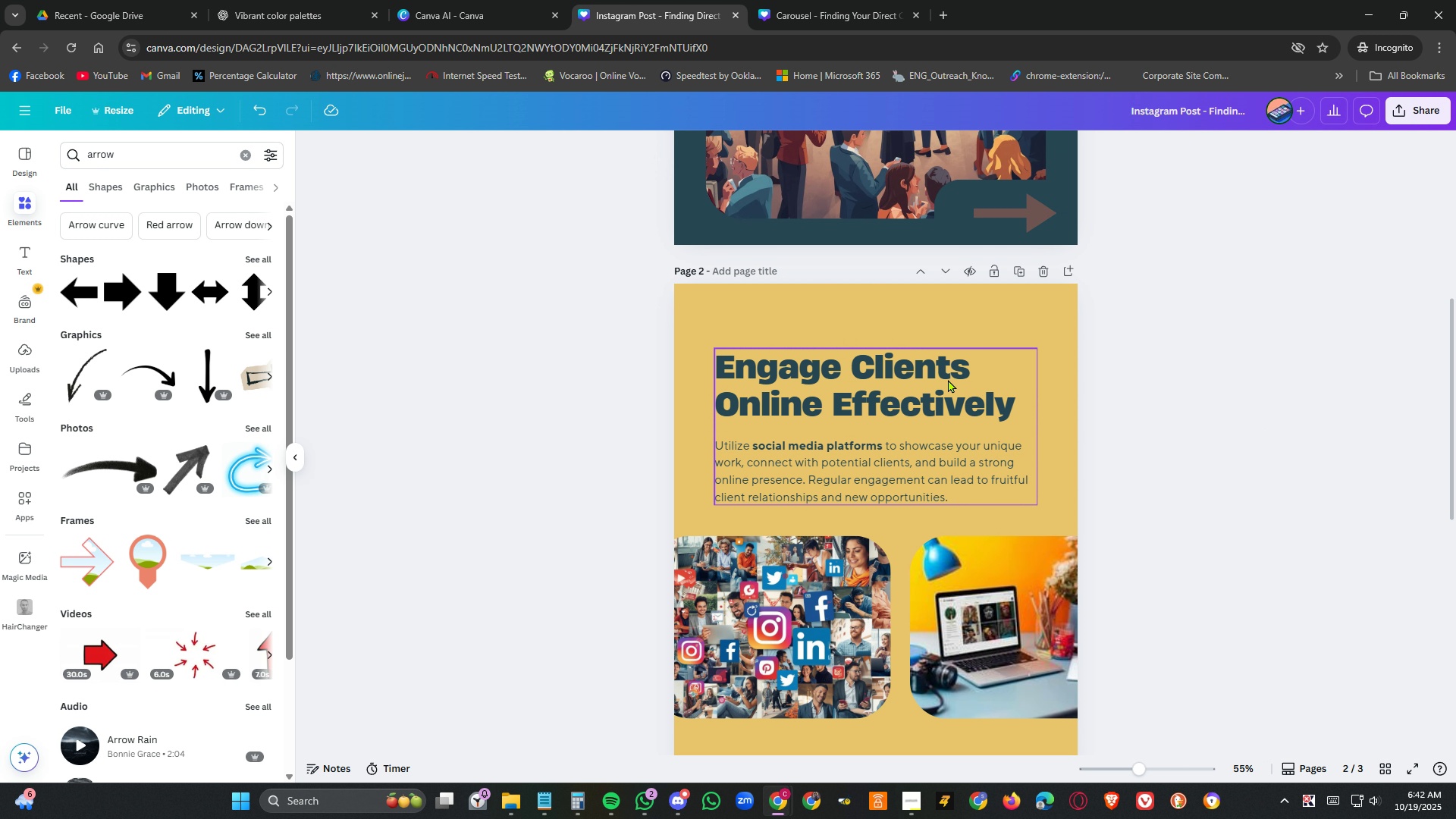 
left_click([948, 379])
 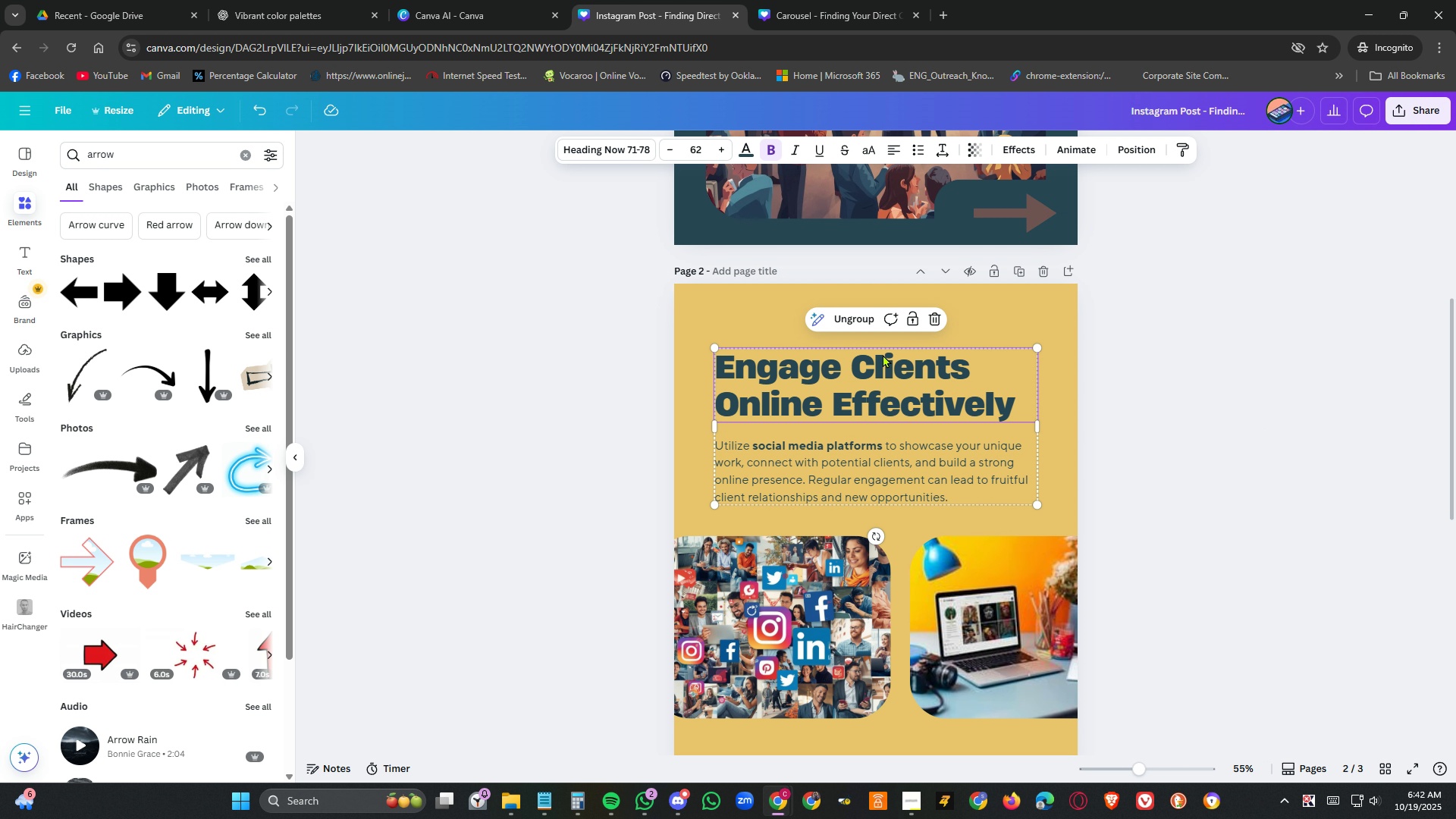 
scroll: coordinate [1233, 522], scroll_direction: down, amount: 7.0
 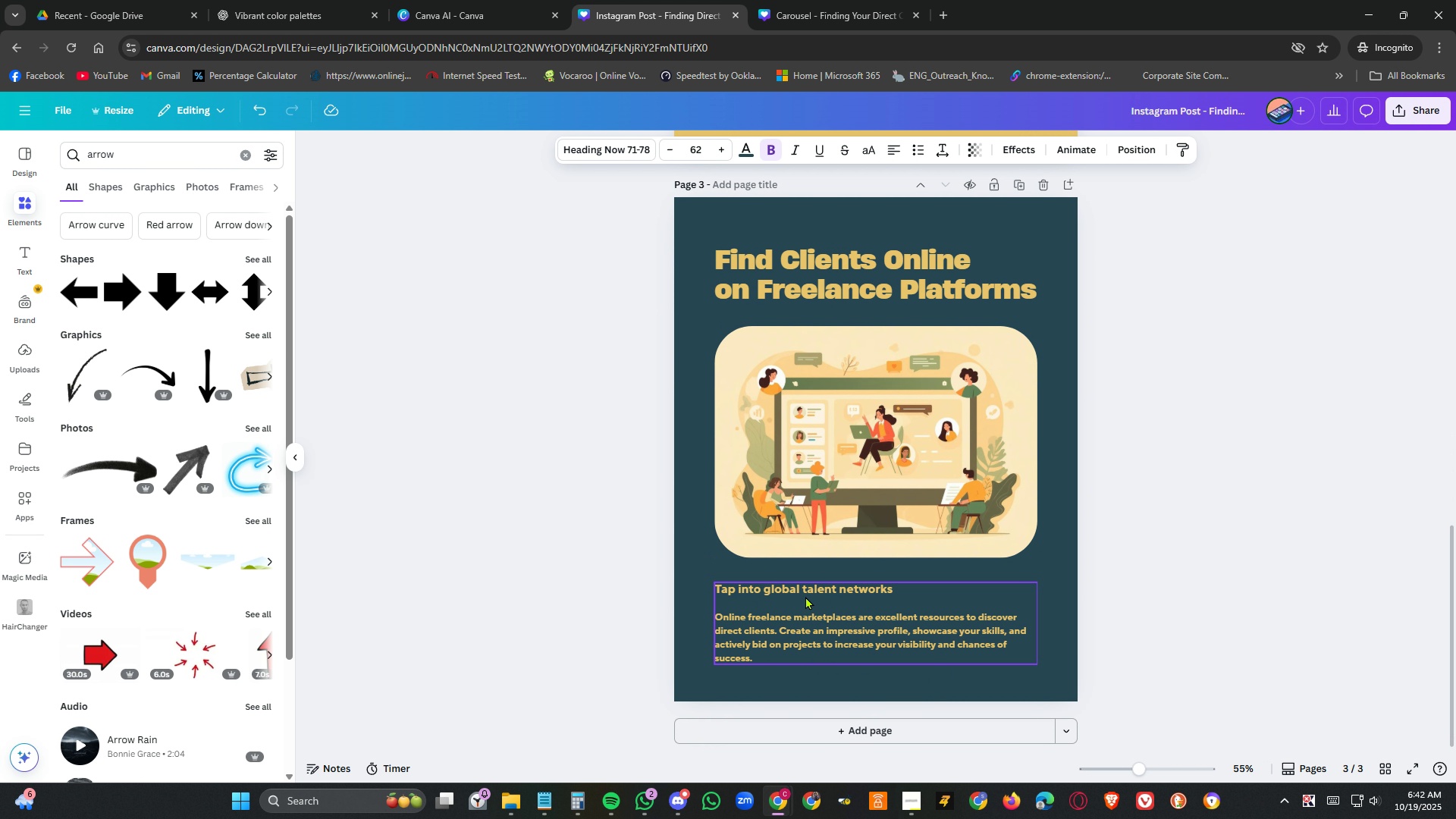 
scroll: coordinate [1157, 476], scroll_direction: up, amount: 10.0
 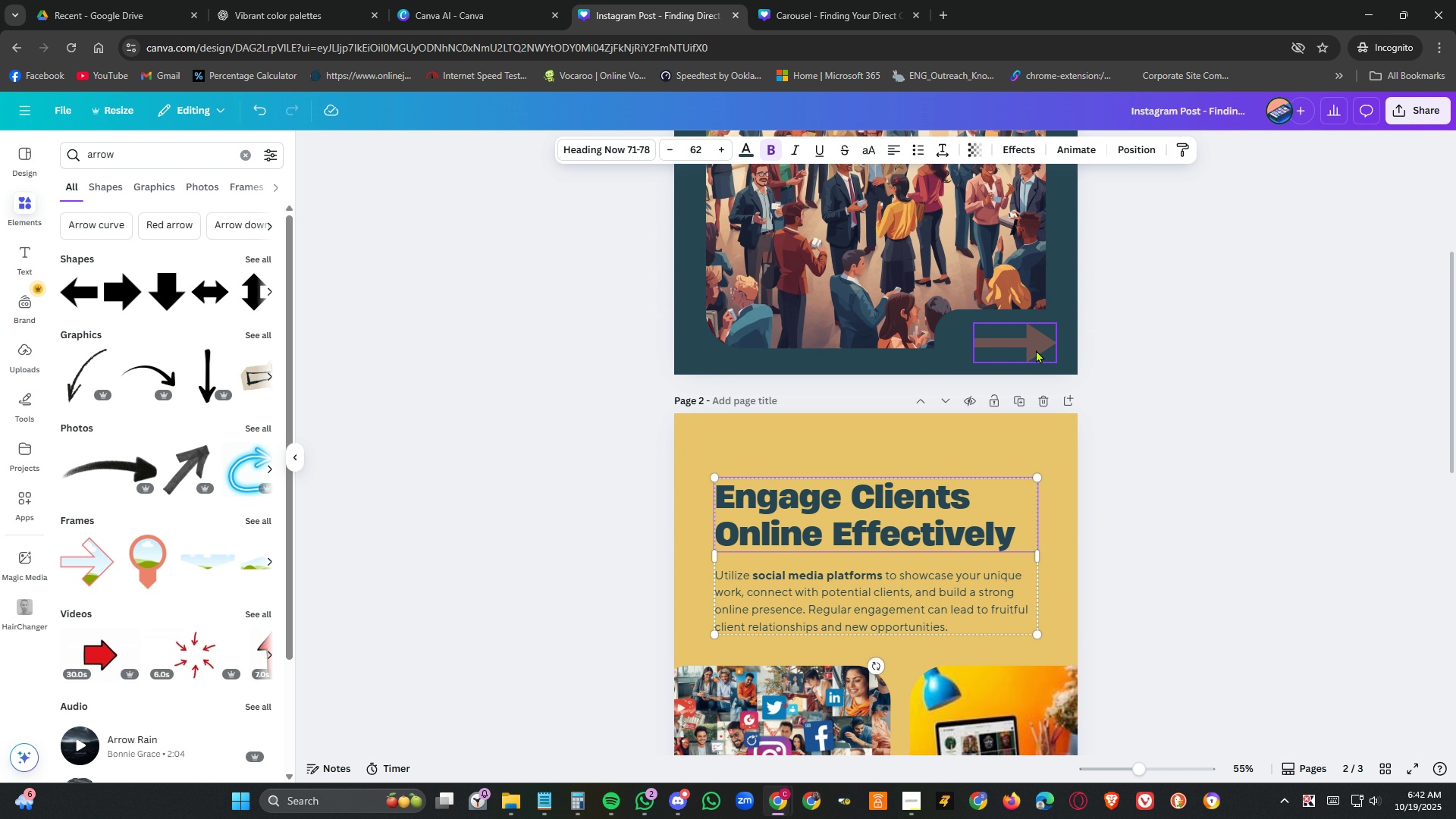 
left_click([1036, 350])
 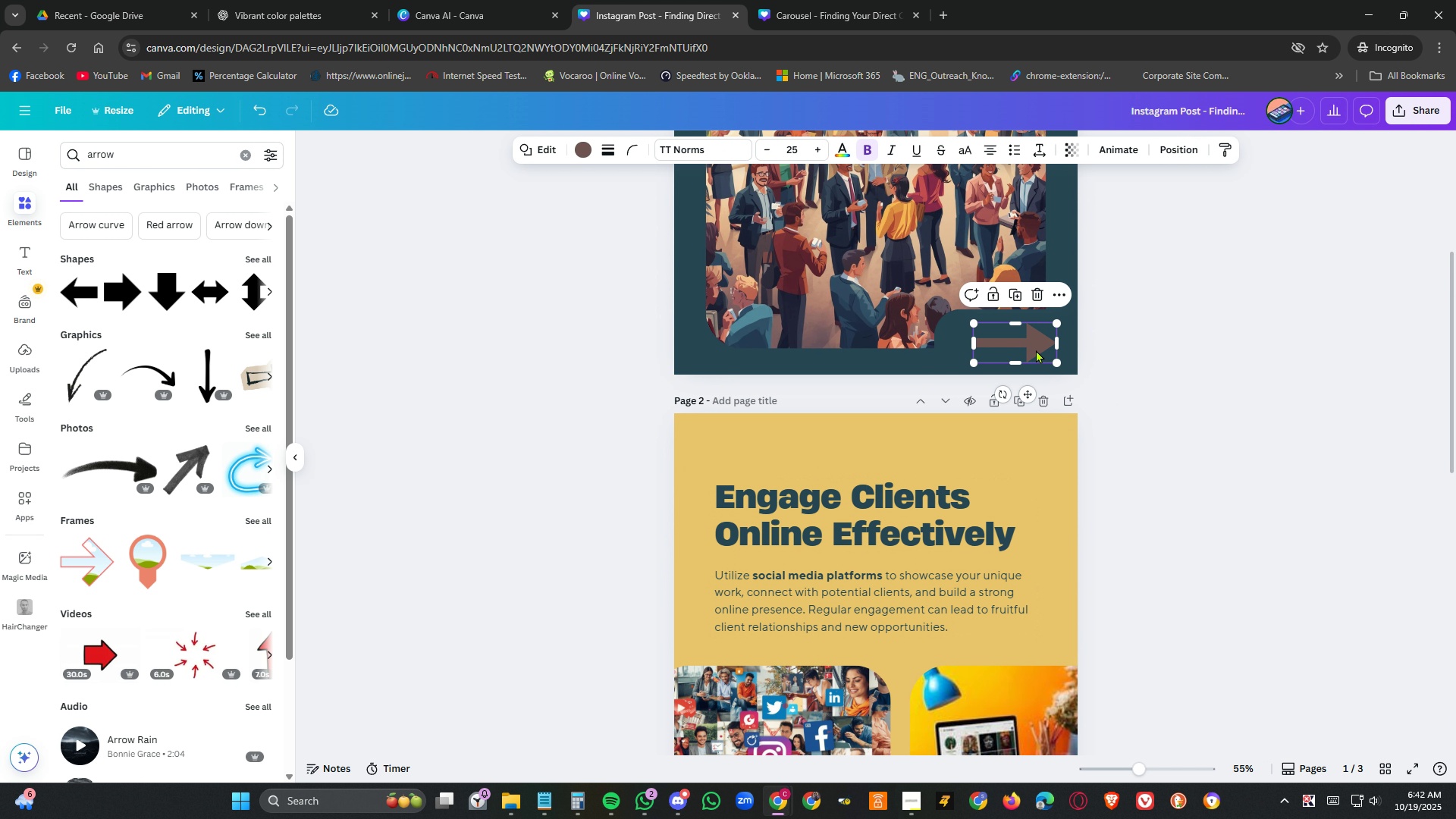 
key(Control+C)
 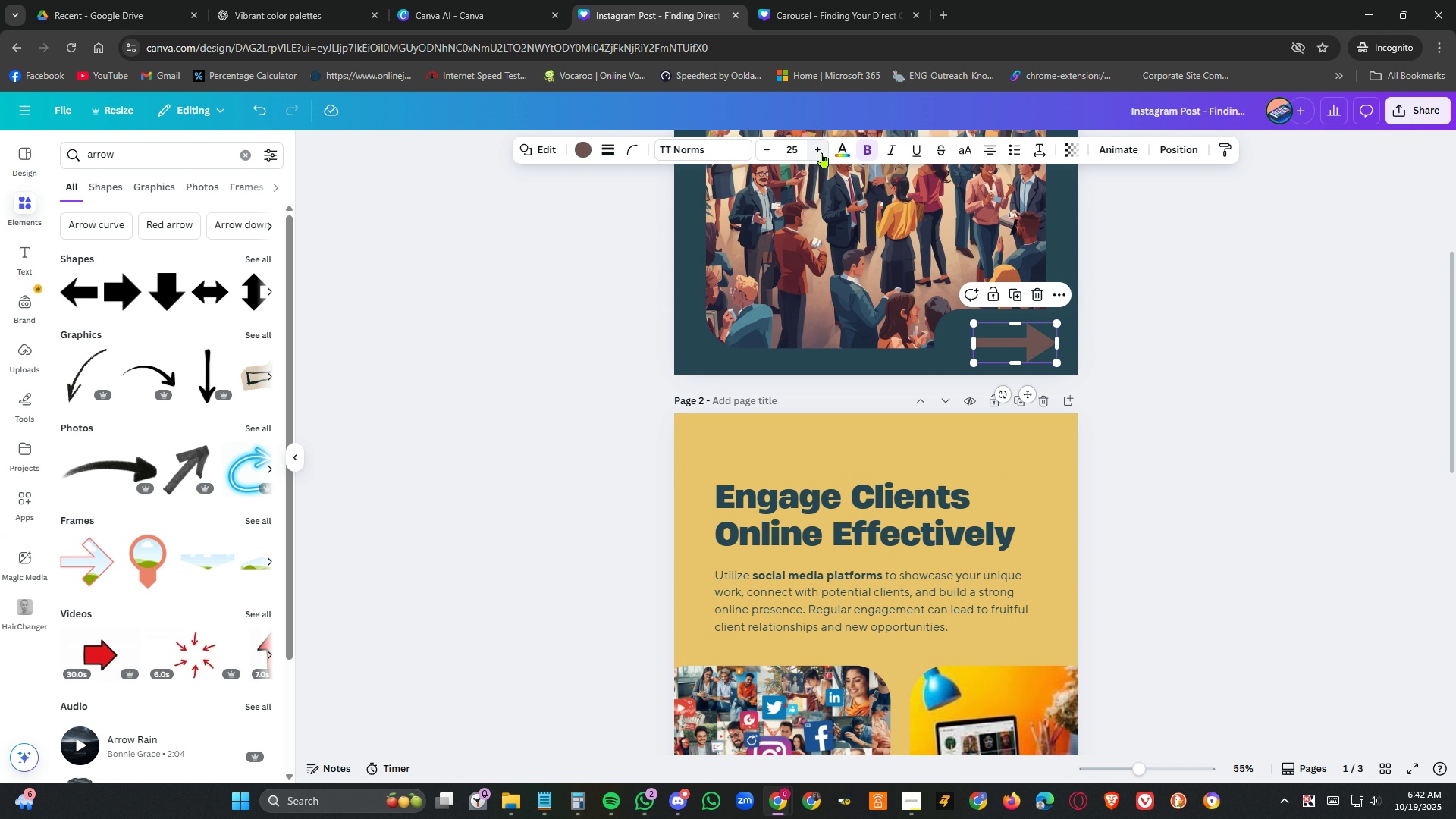 
left_click([843, 151])
 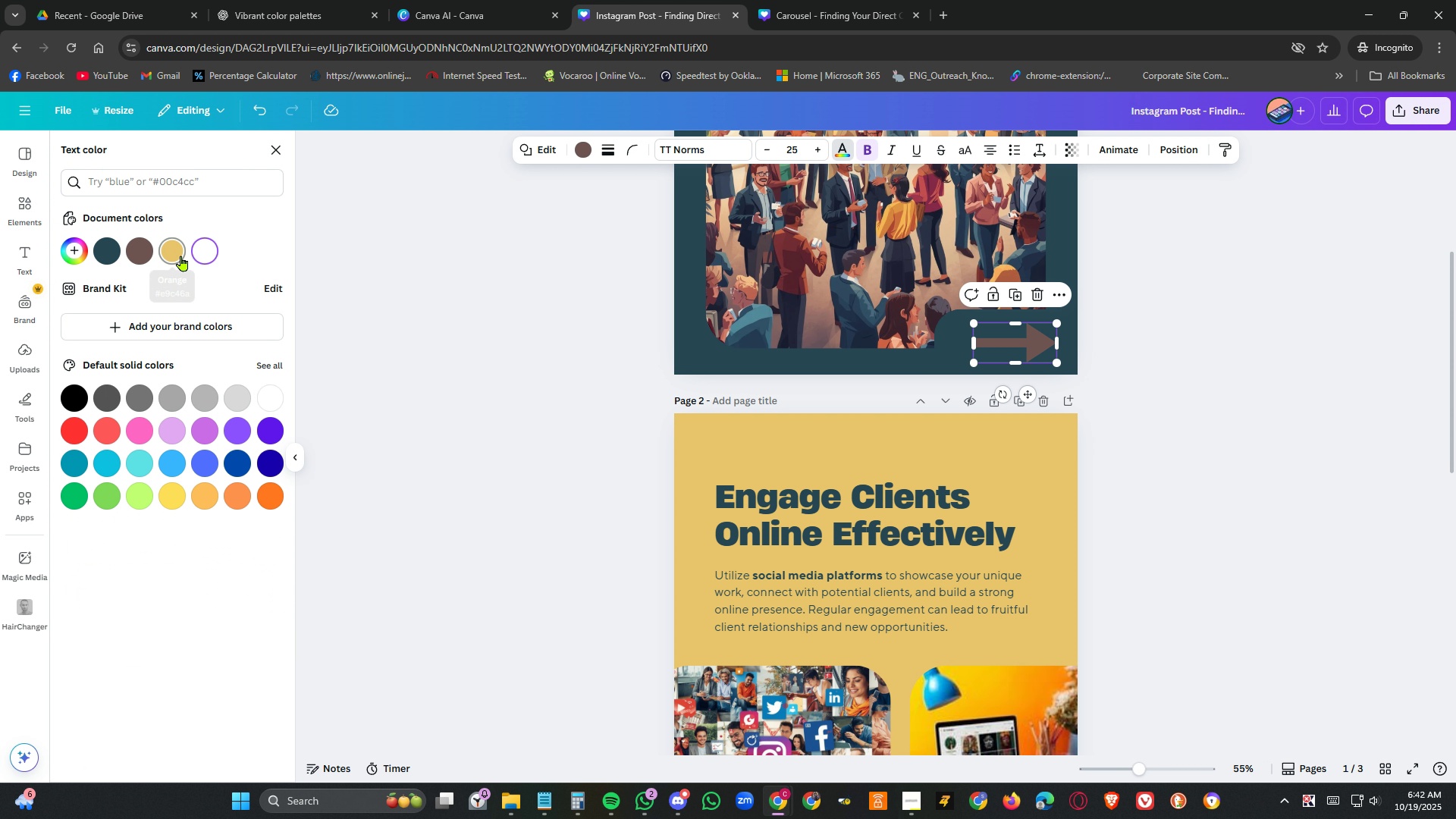 
left_click([179, 256])
 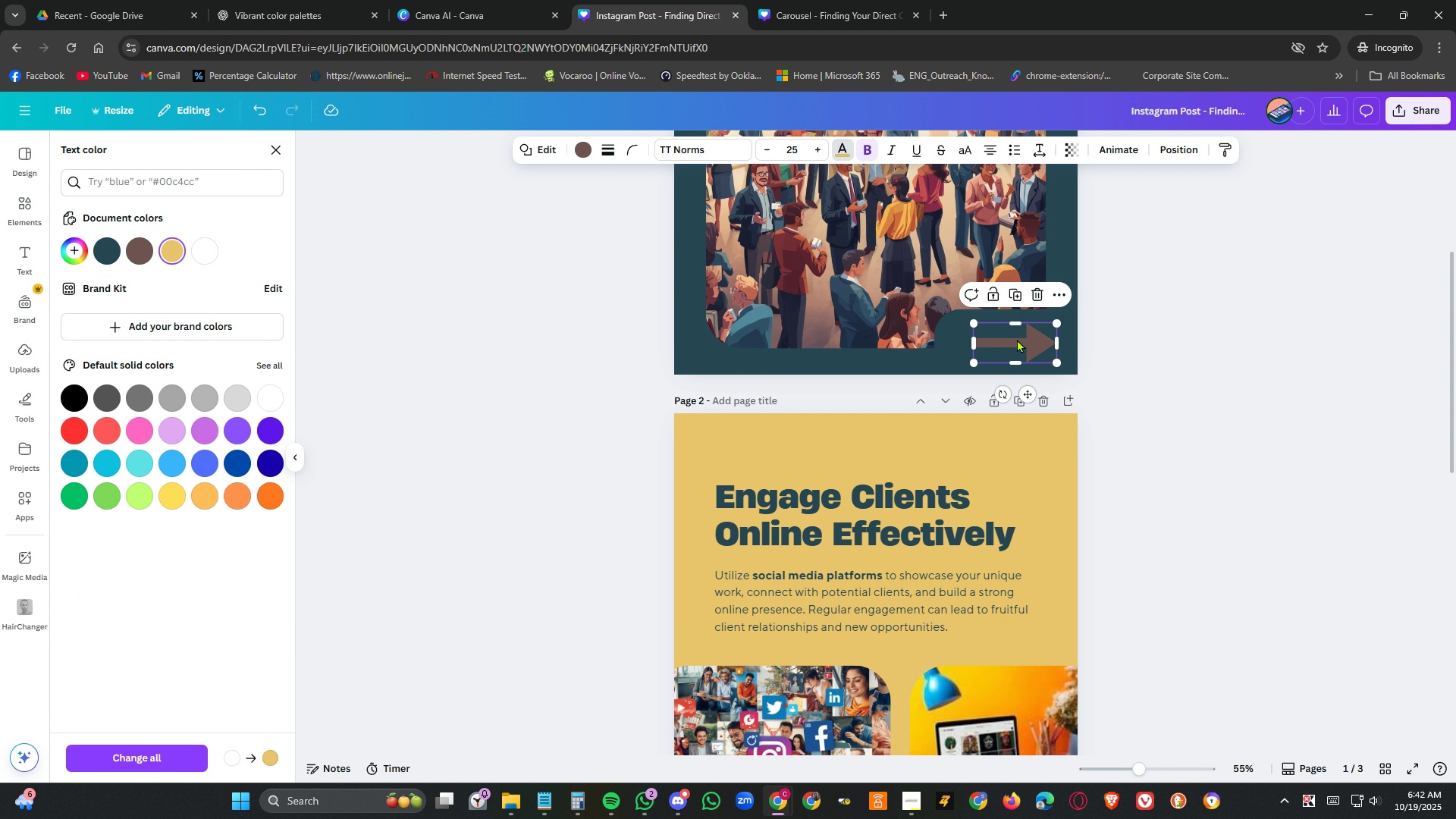 
left_click([581, 149])
 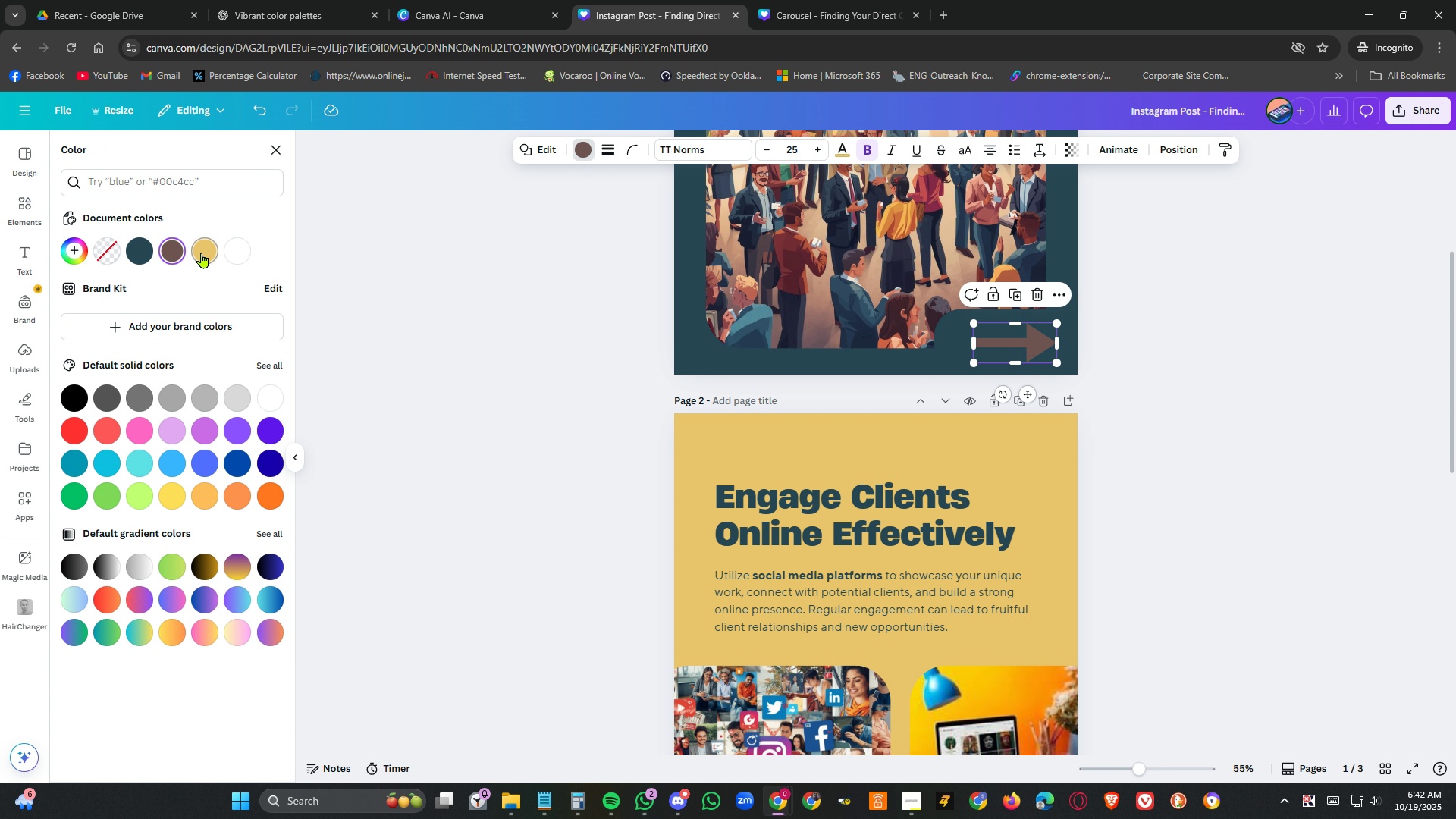 
left_click([204, 250])
 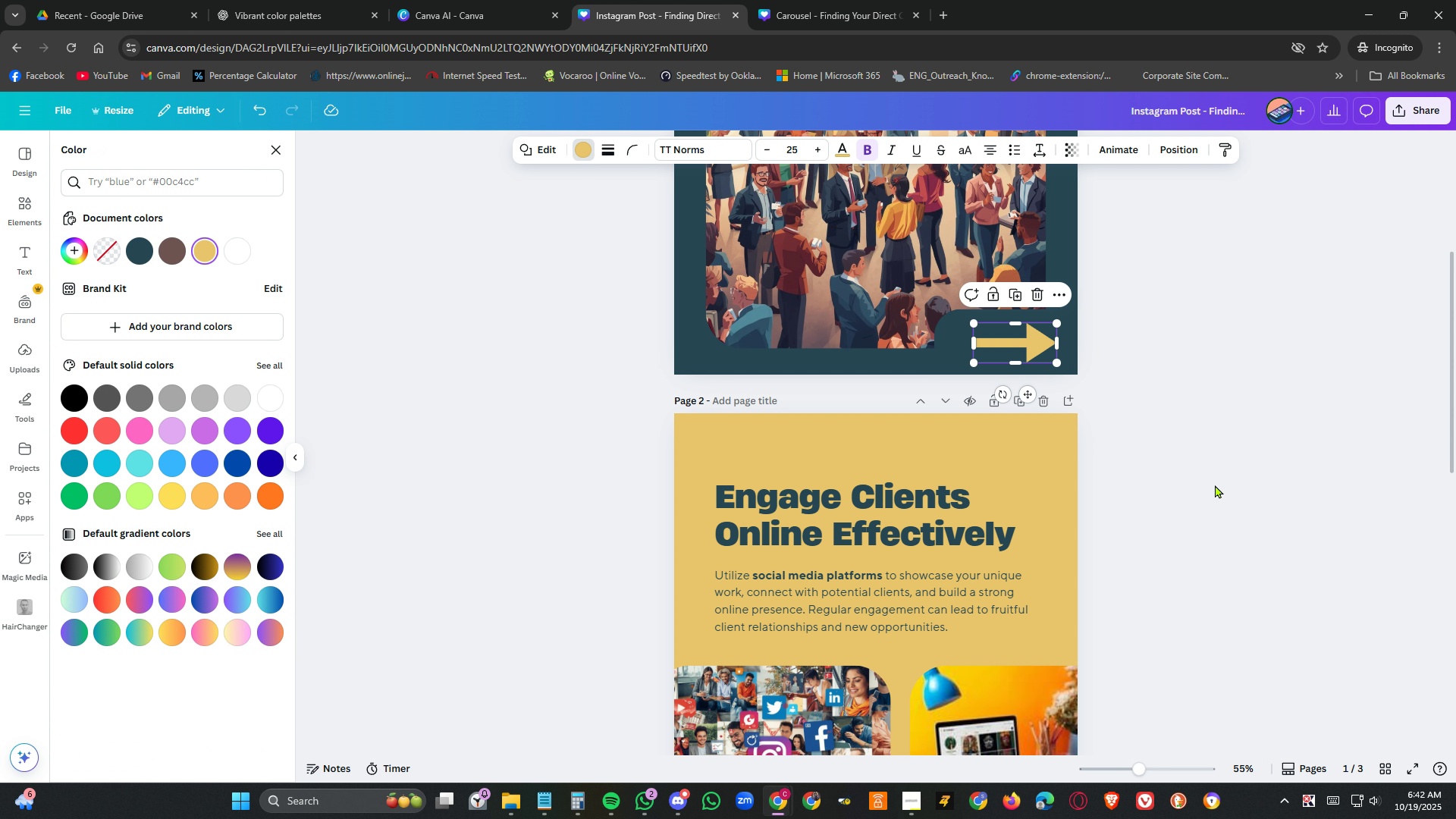 
key(Control+C)
 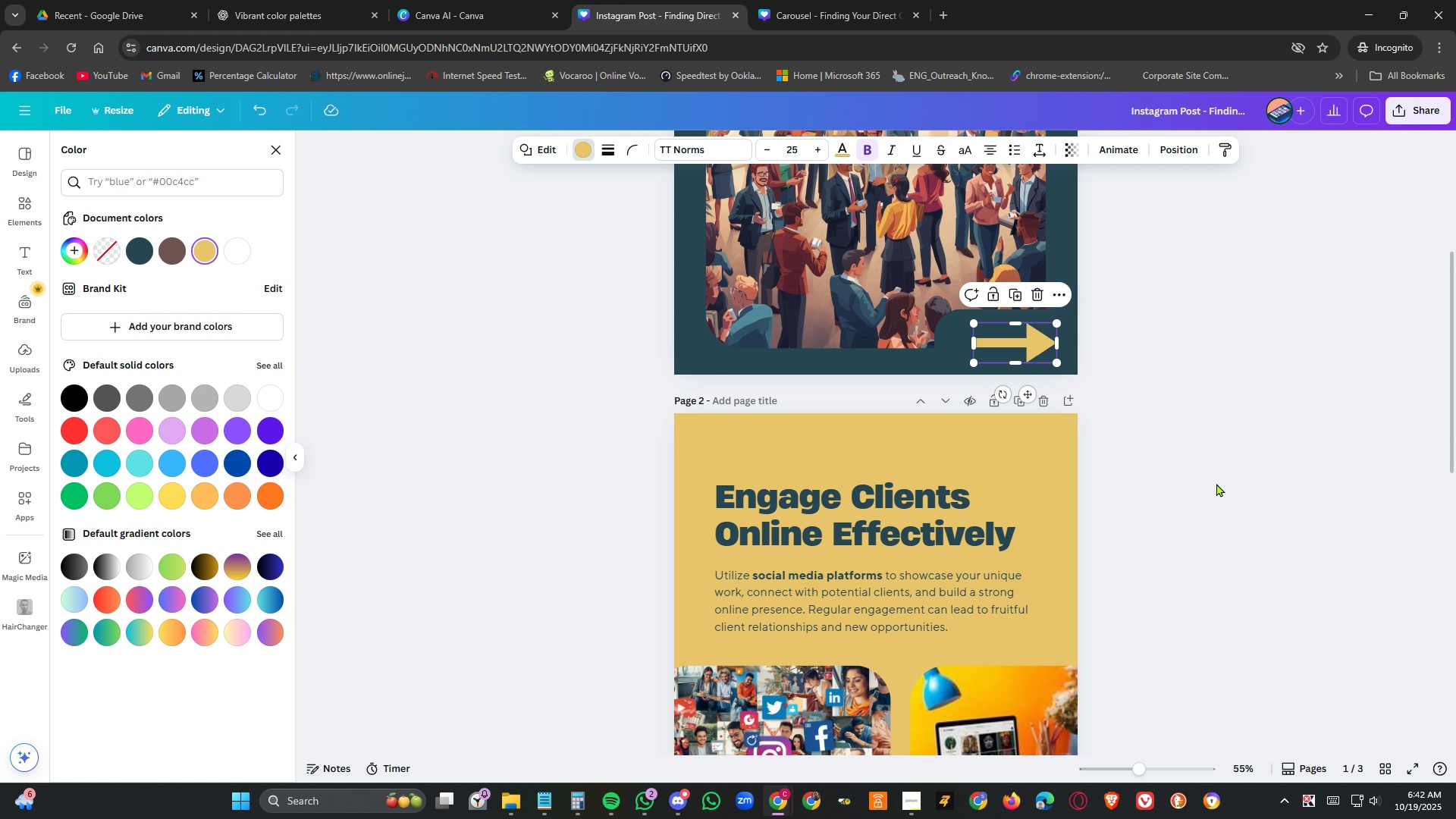 
scroll: coordinate [1219, 477], scroll_direction: down, amount: 7.0
 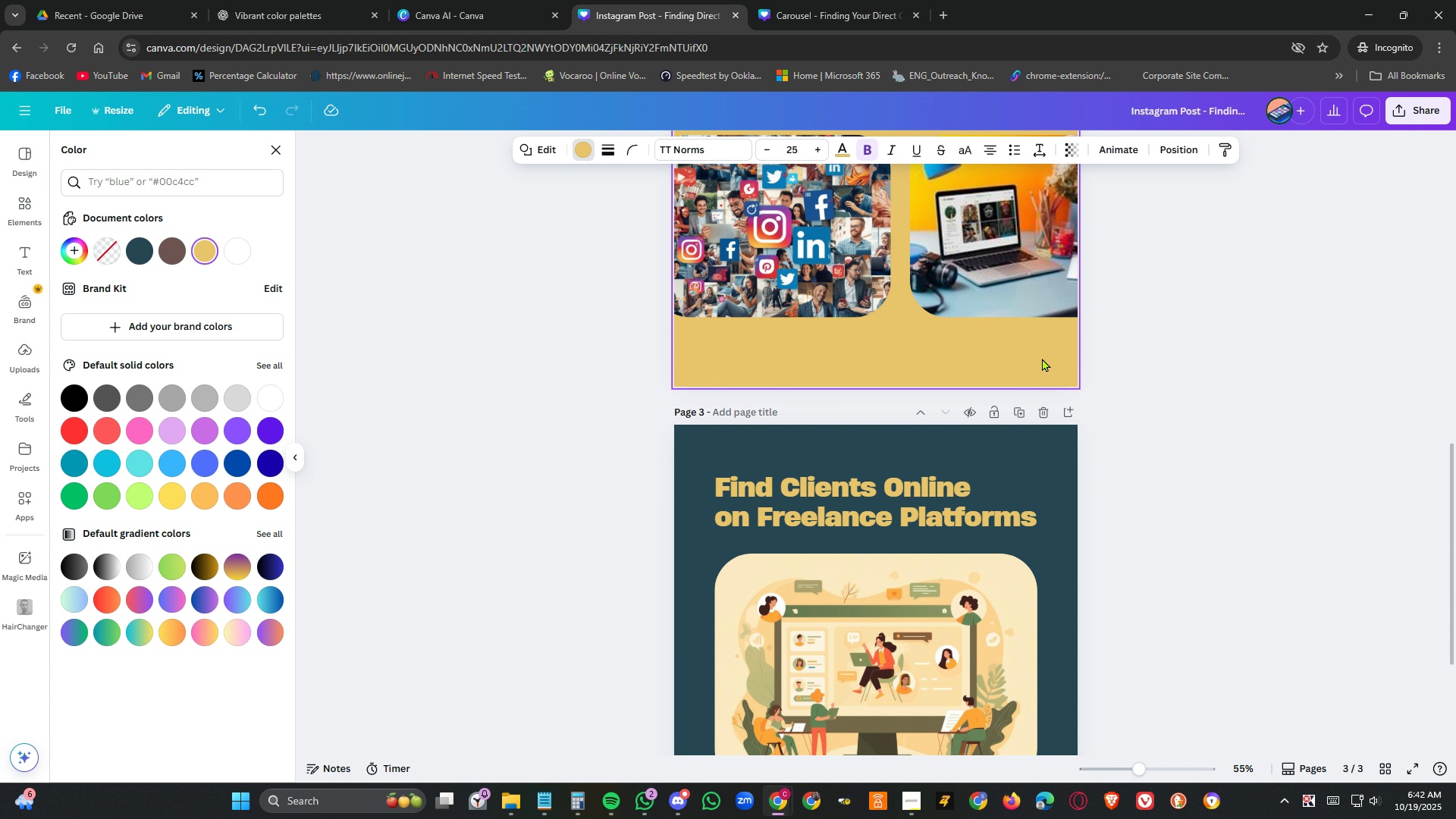 
left_click([1042, 358])
 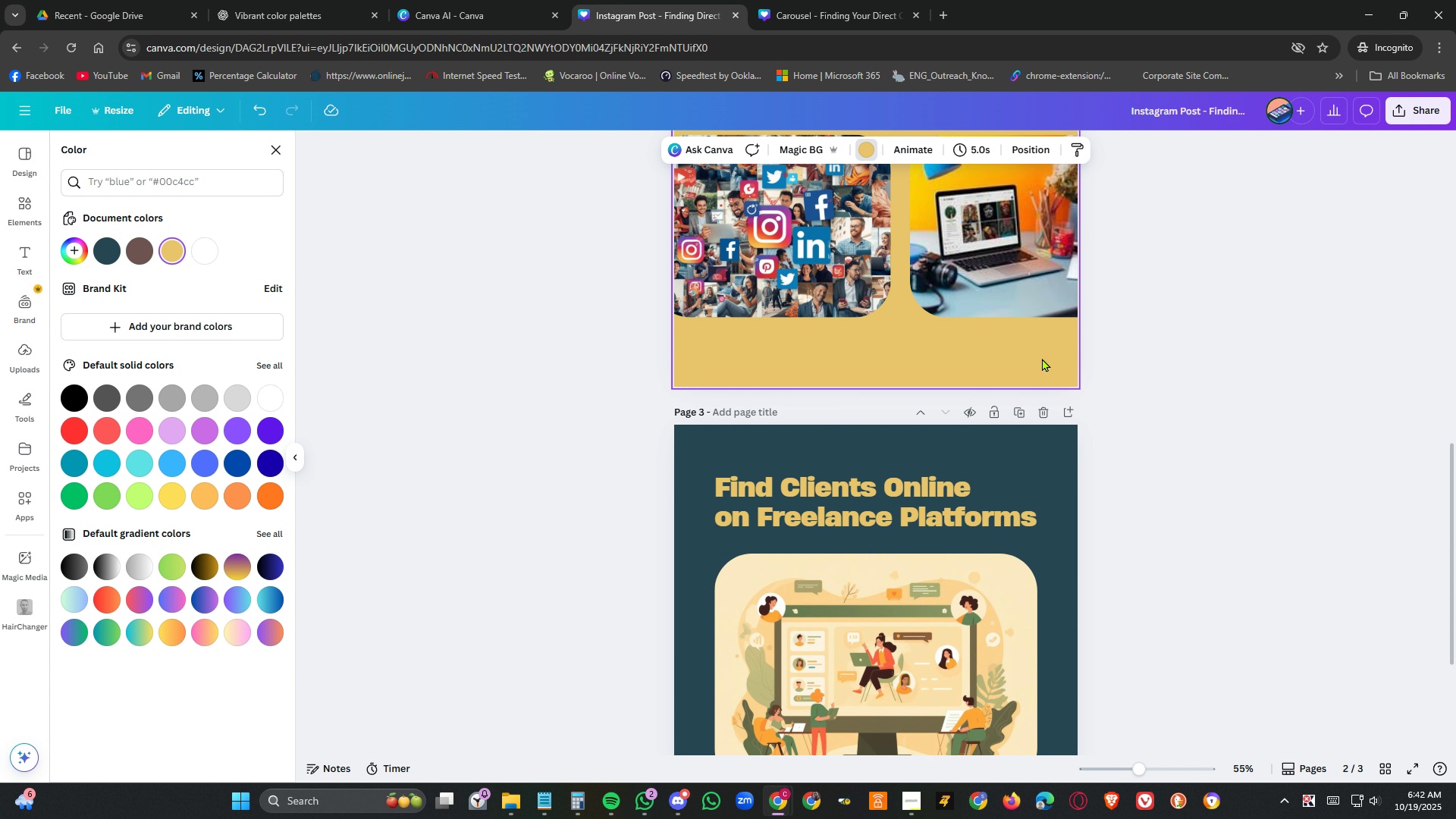 
key(Control+V)
 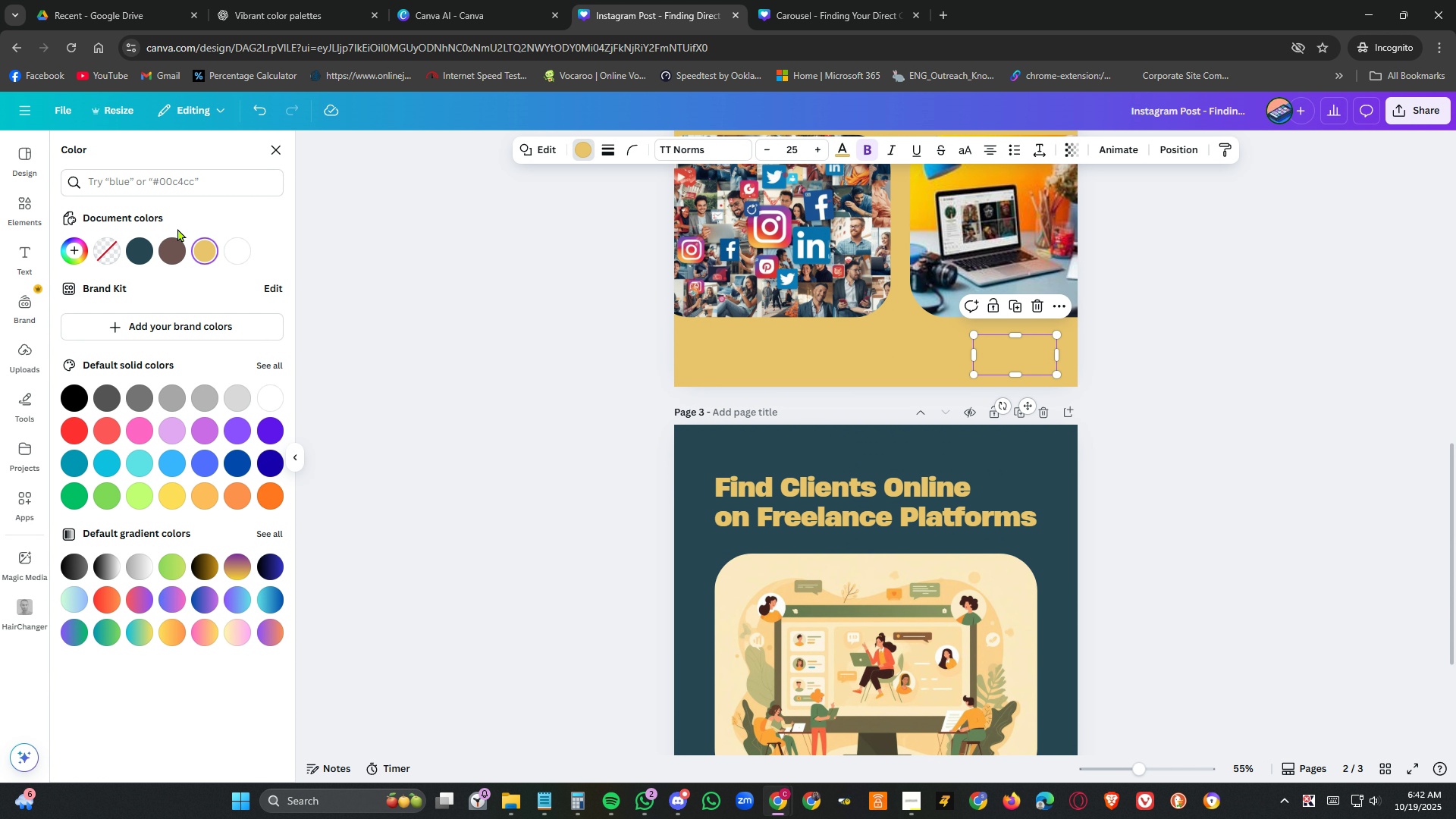 
left_click([169, 249])
 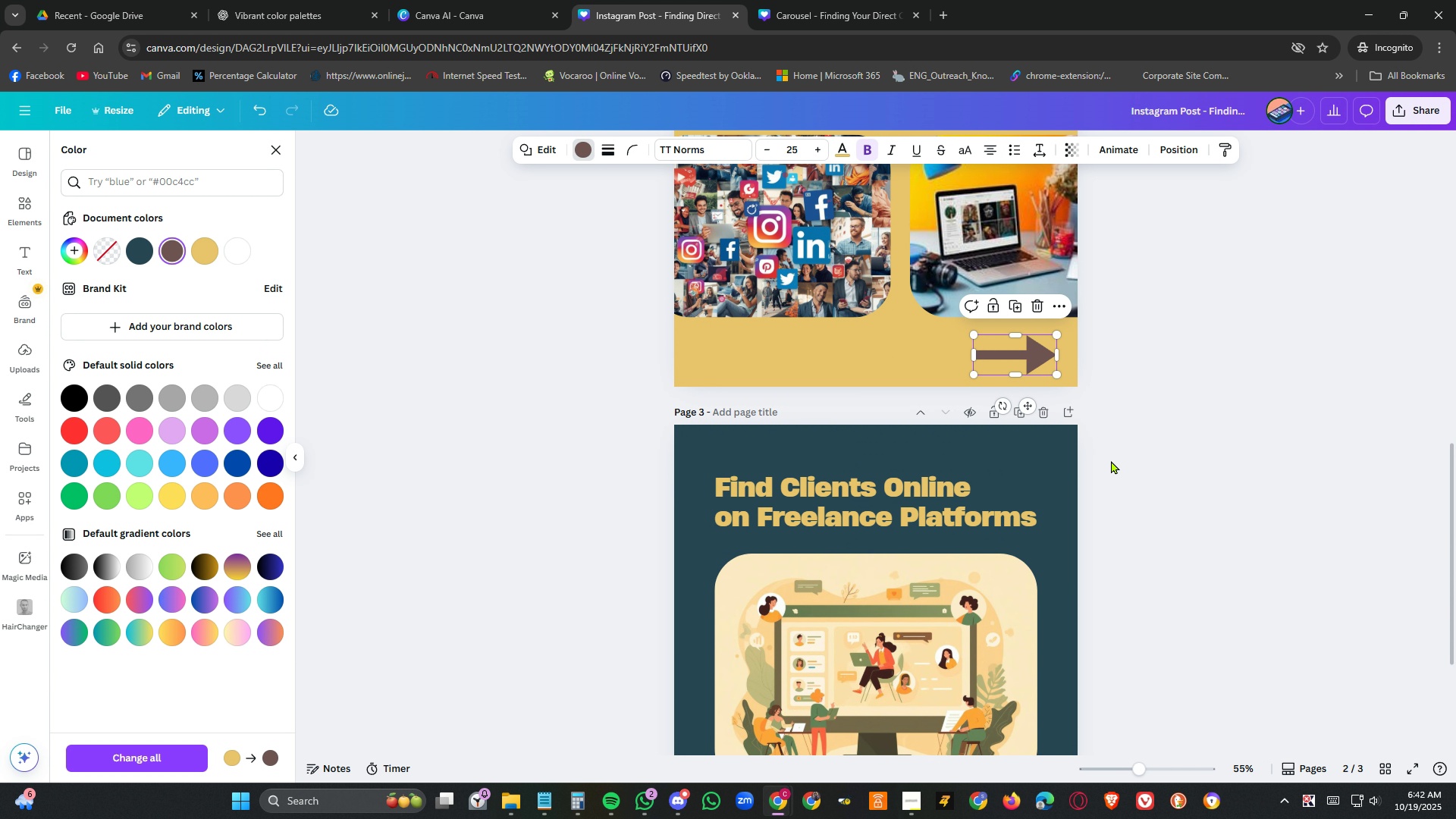 
scroll: coordinate [1128, 454], scroll_direction: down, amount: 5.0
 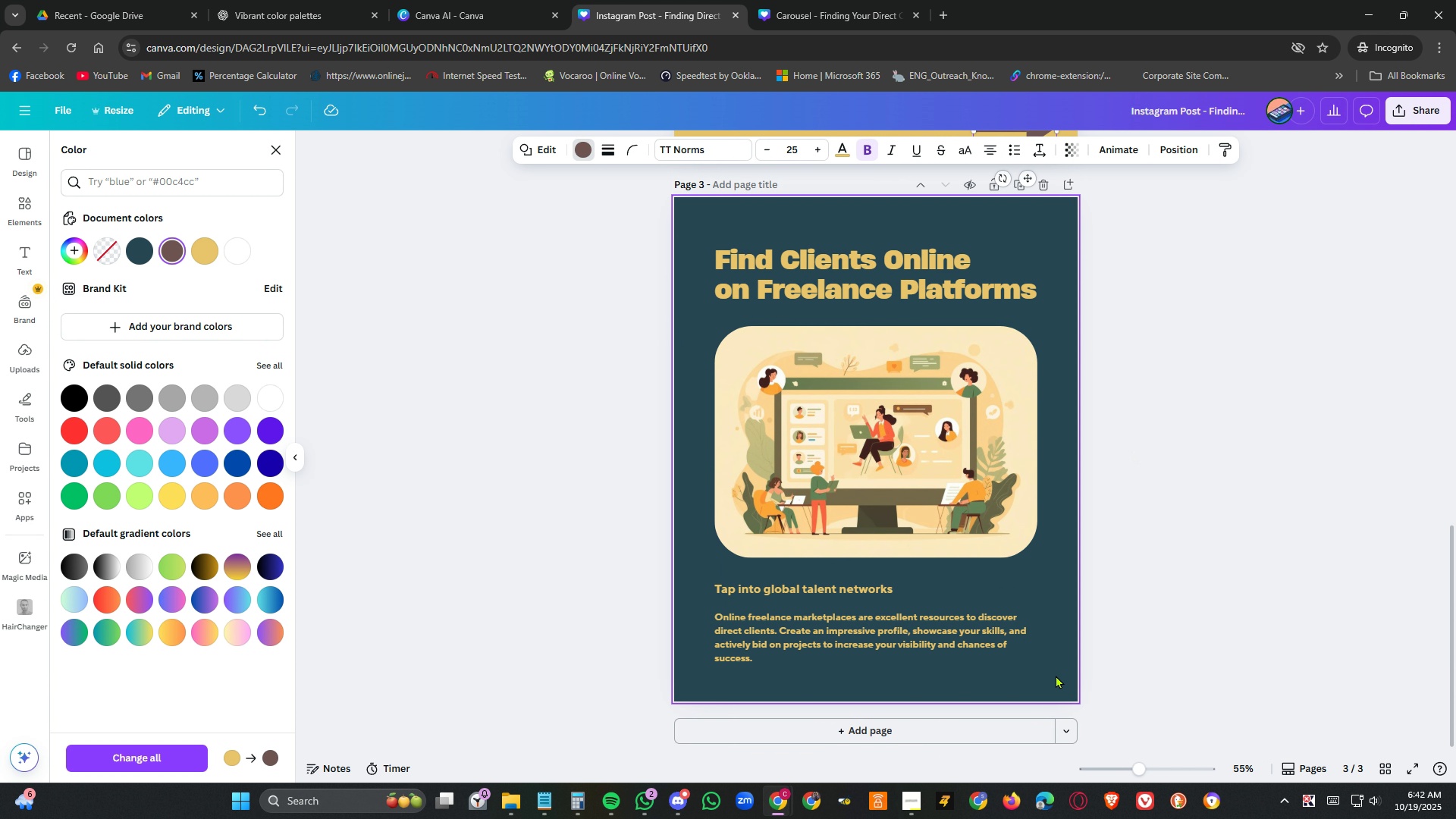 
scroll: coordinate [1231, 598], scroll_direction: up, amount: 11.0
 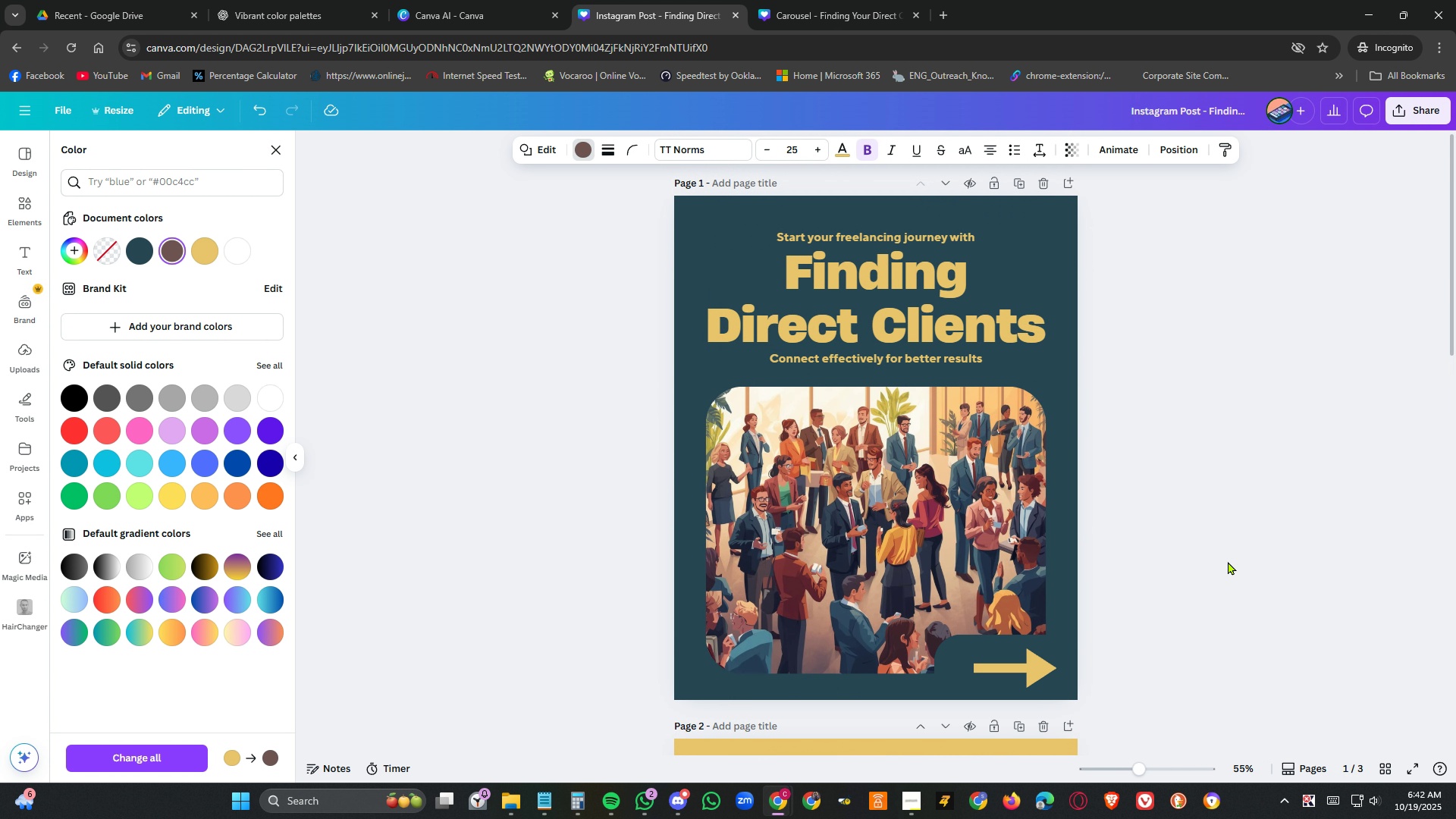 
scroll: coordinate [1163, 534], scroll_direction: down, amount: 20.0
 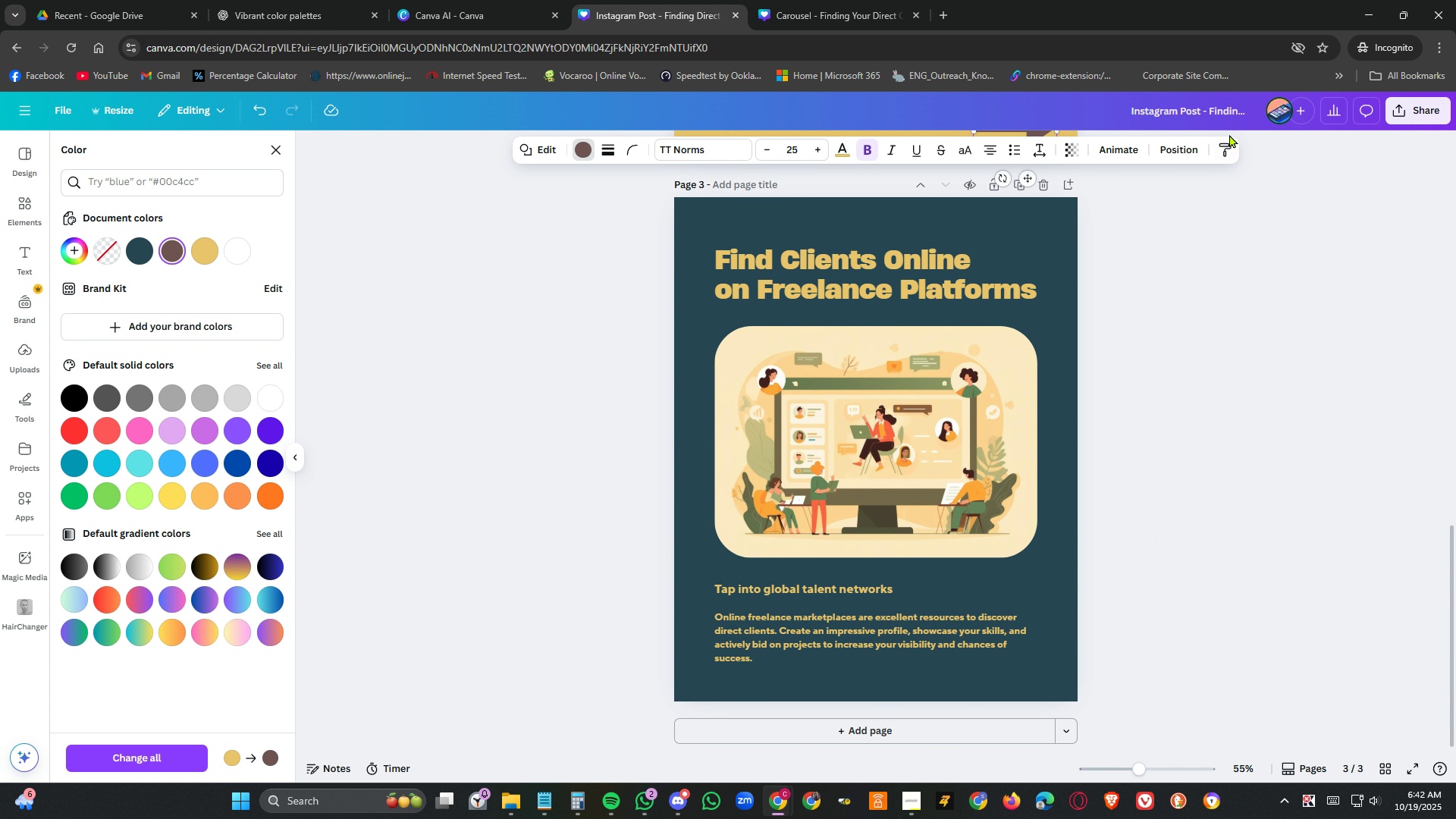 
wait(7.16)
 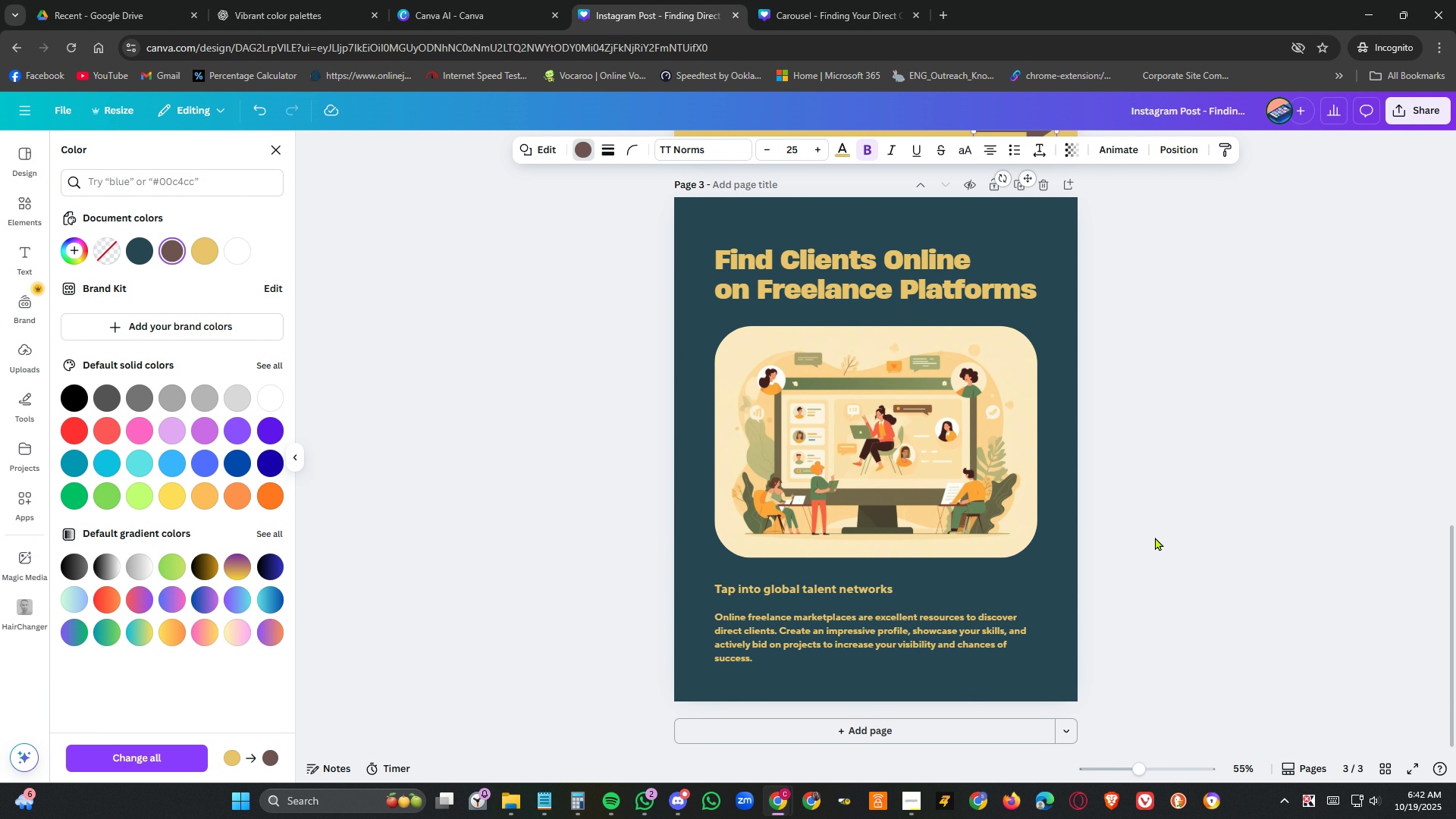 
left_click([1207, 111])
 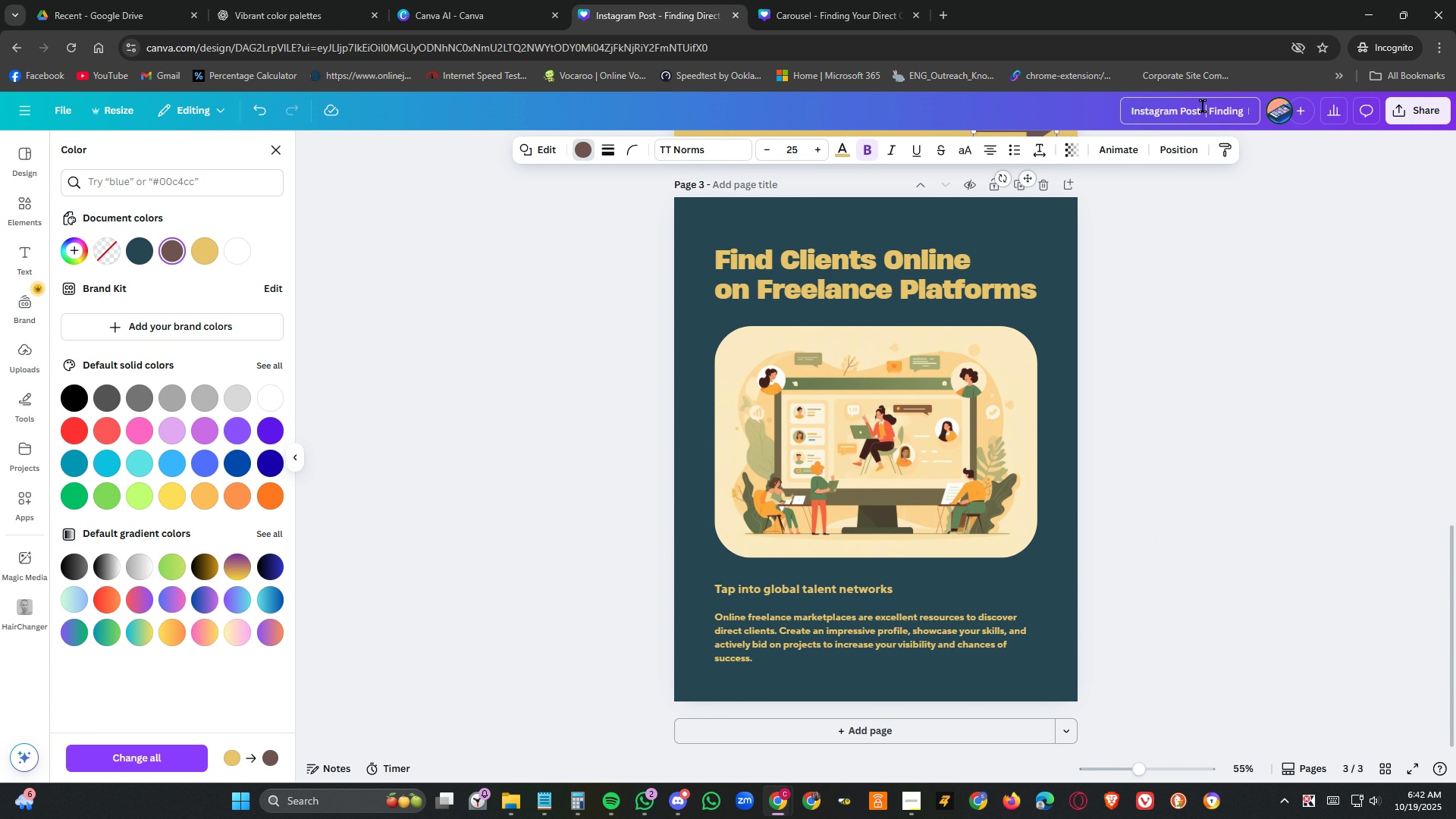 
left_click_drag(start_coordinate=[1203, 106], to_coordinate=[995, 89])
 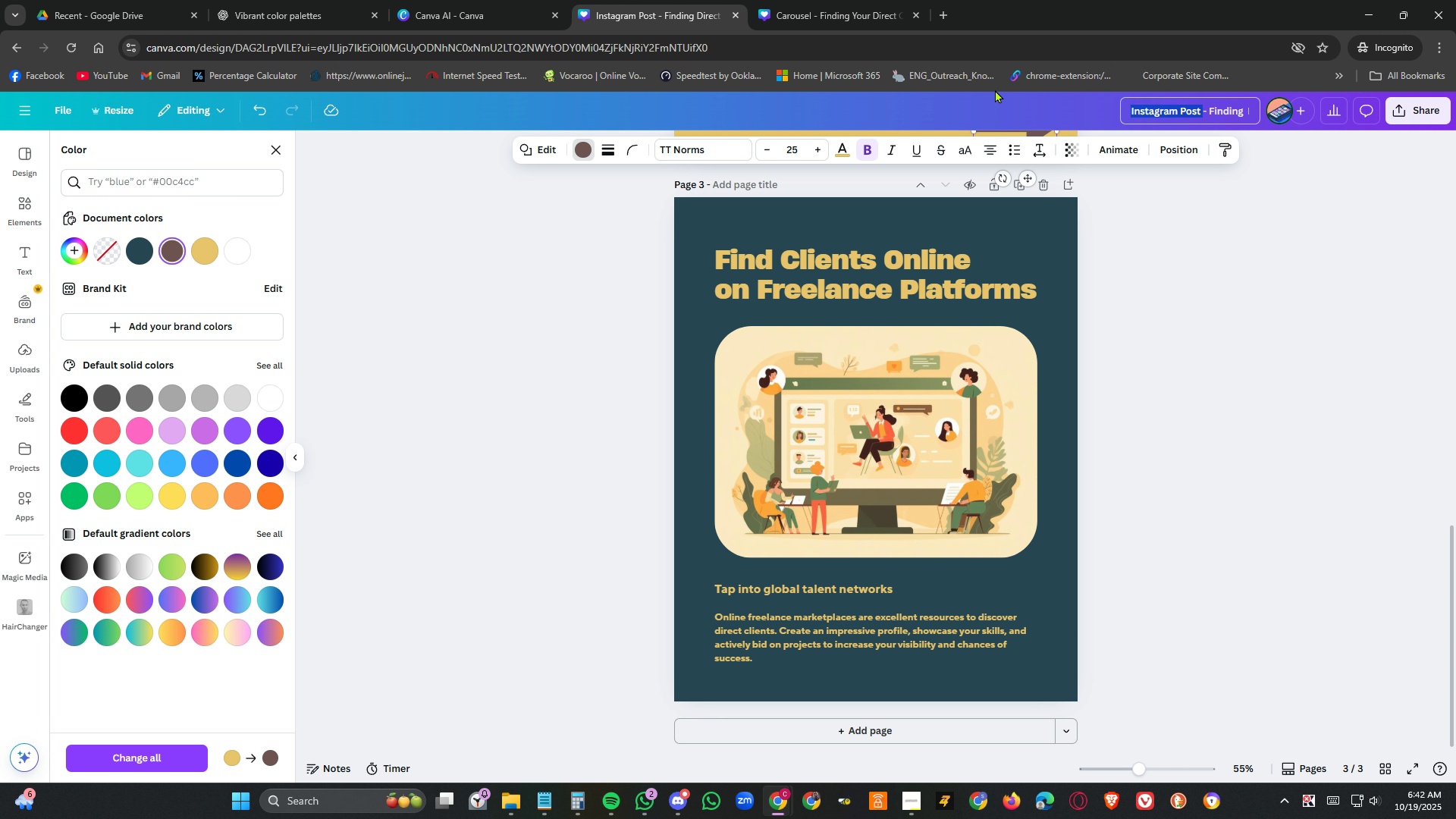 
type(Carousel )
key(NumpadEnter)
 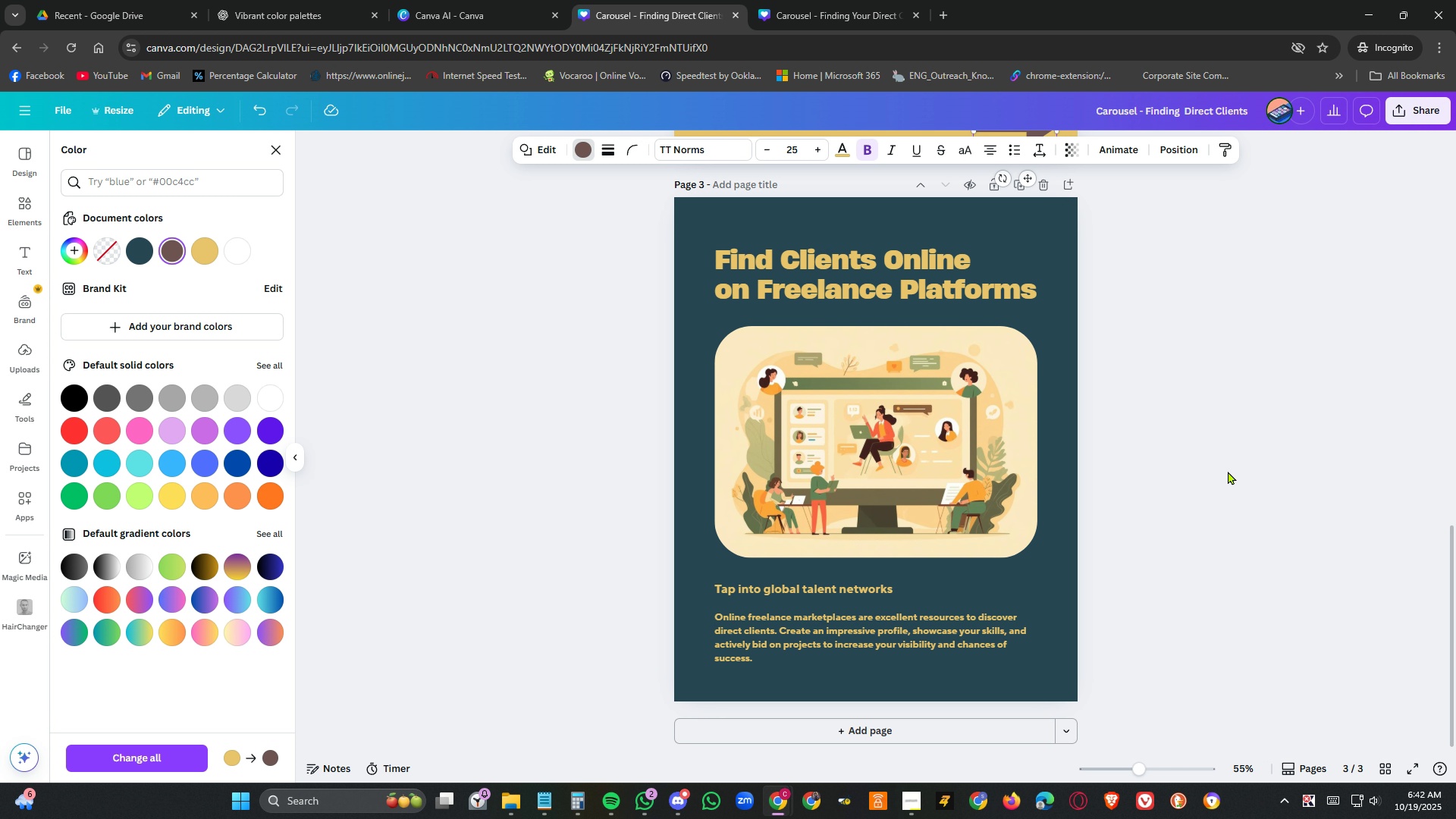 
left_click([1266, 468])
 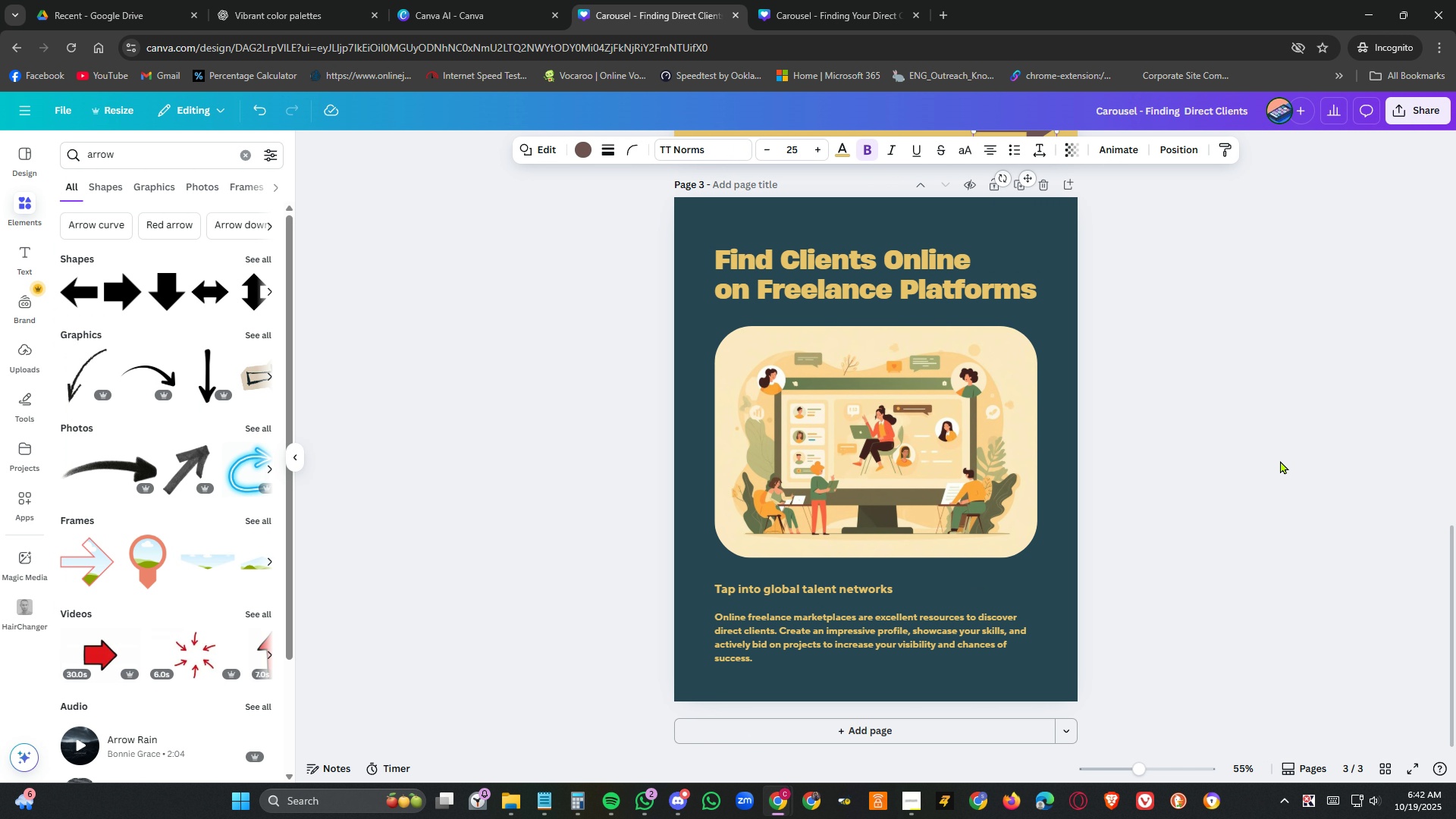 
scroll: coordinate [1285, 457], scroll_direction: up, amount: 14.0
 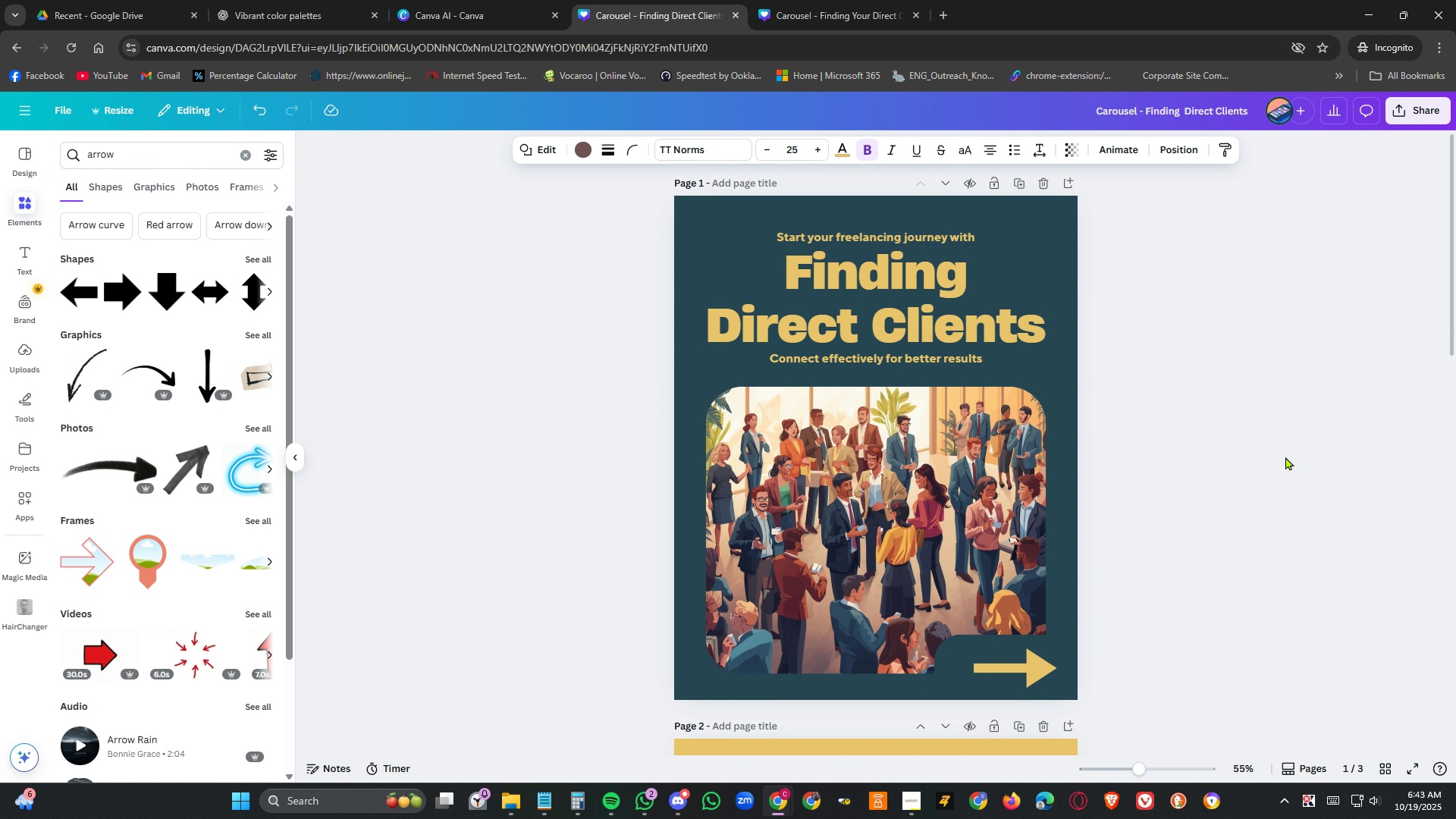 
scroll: coordinate [1289, 454], scroll_direction: down, amount: 12.0
 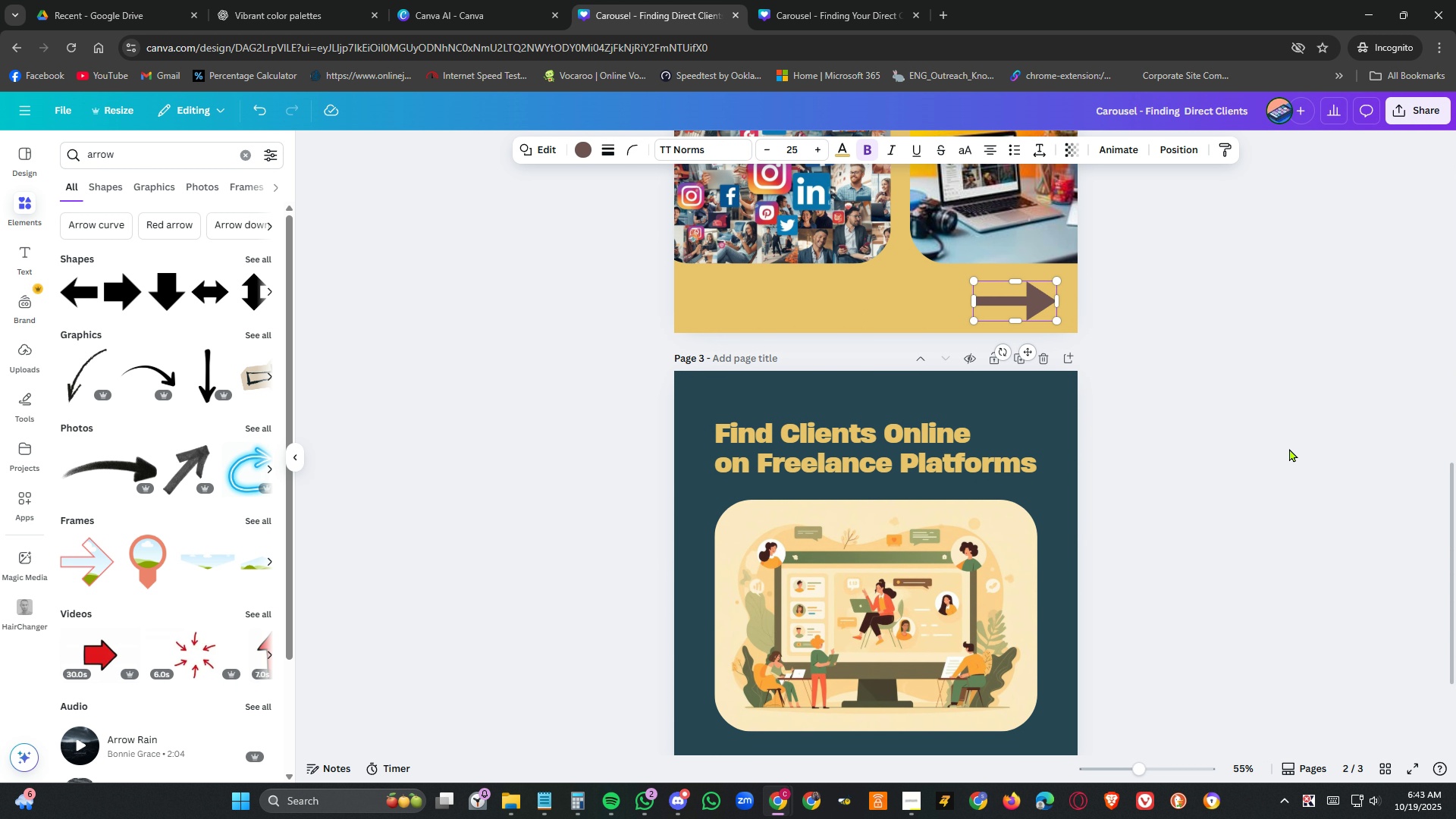 
left_click([1289, 448])
 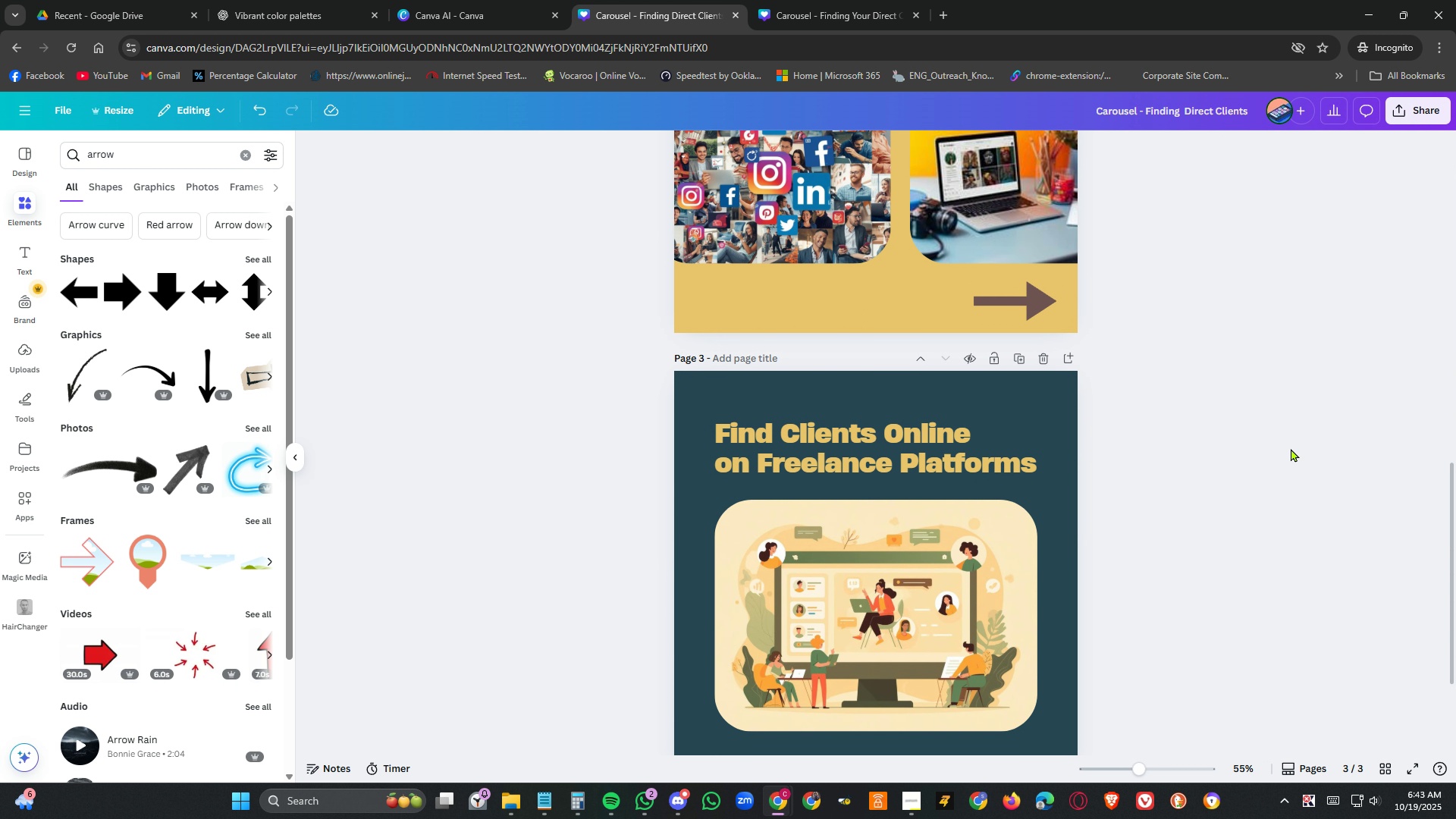 
scroll: coordinate [1294, 448], scroll_direction: up, amount: 8.0
 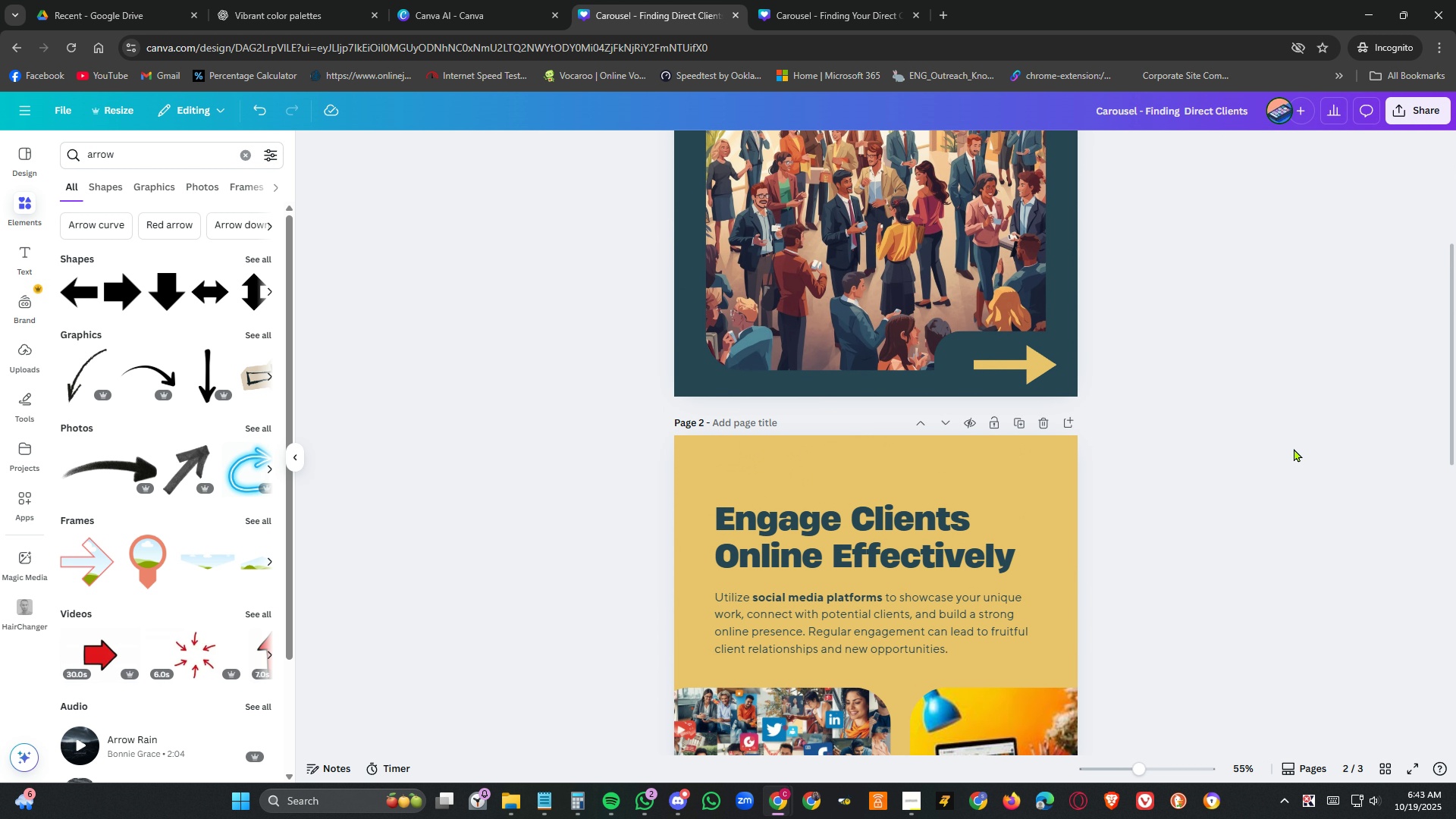 
scroll: coordinate [1294, 448], scroll_direction: down, amount: 9.0
 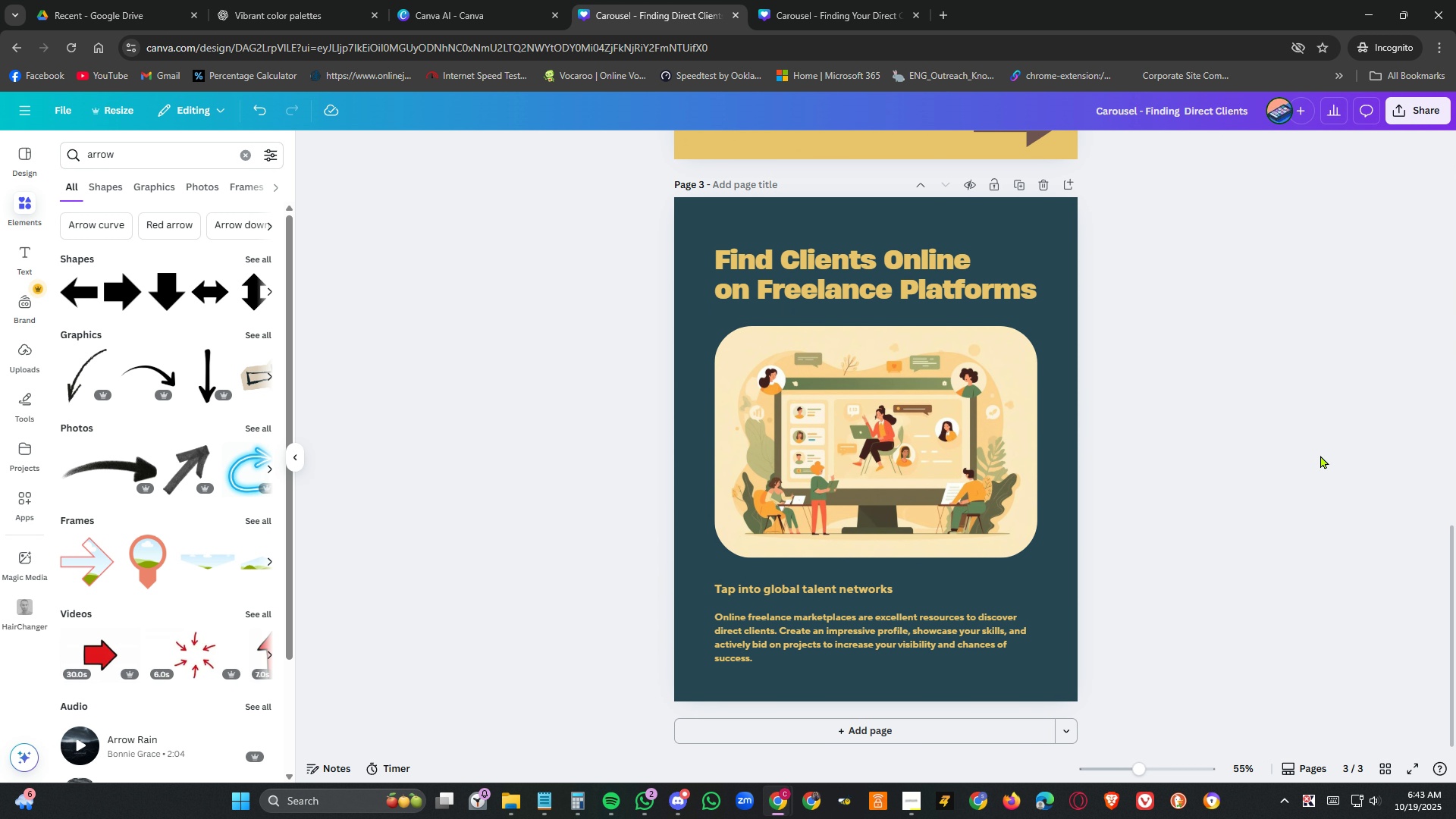 
double_click([833, 614])
 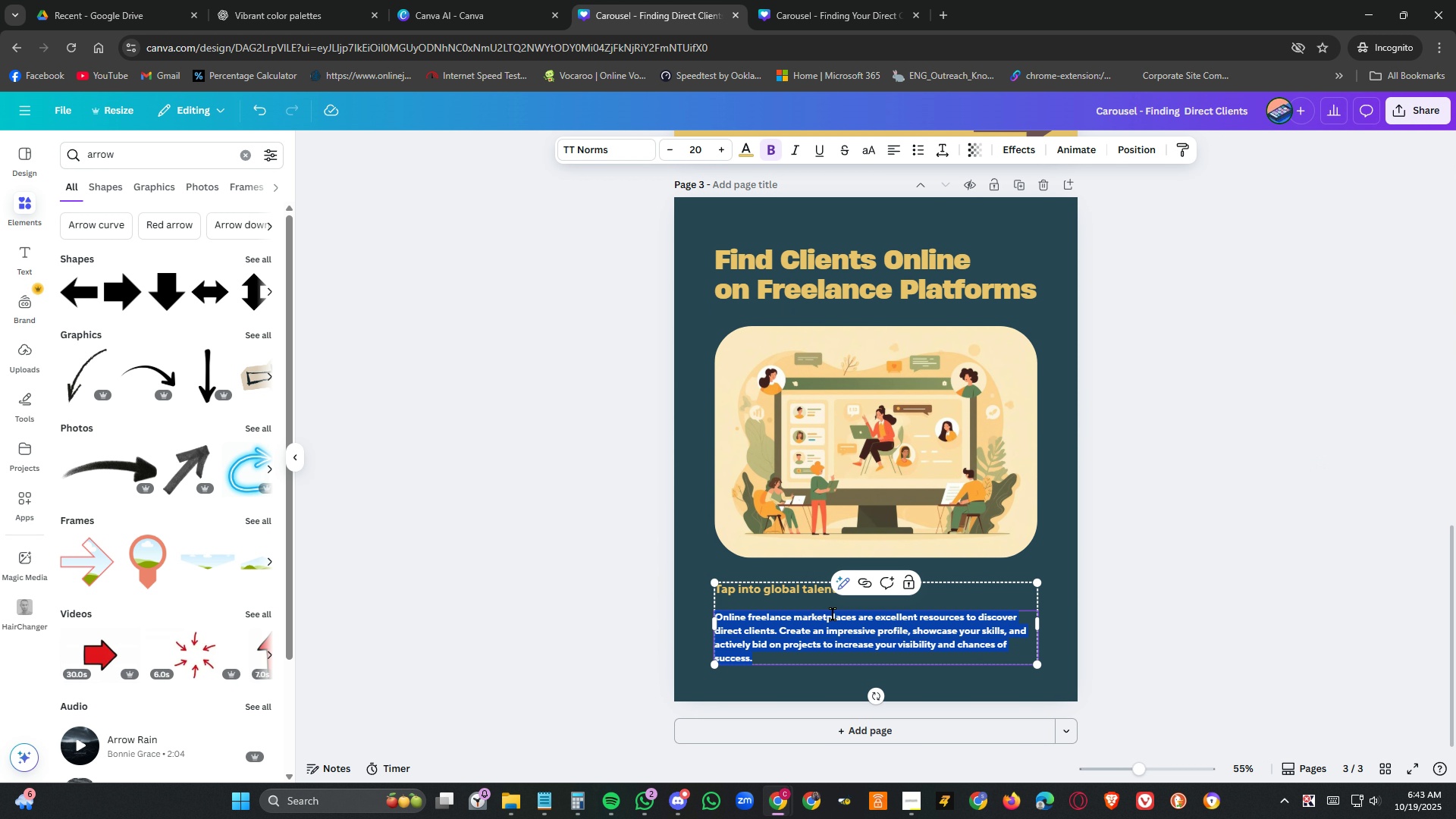 
triple_click([833, 614])
 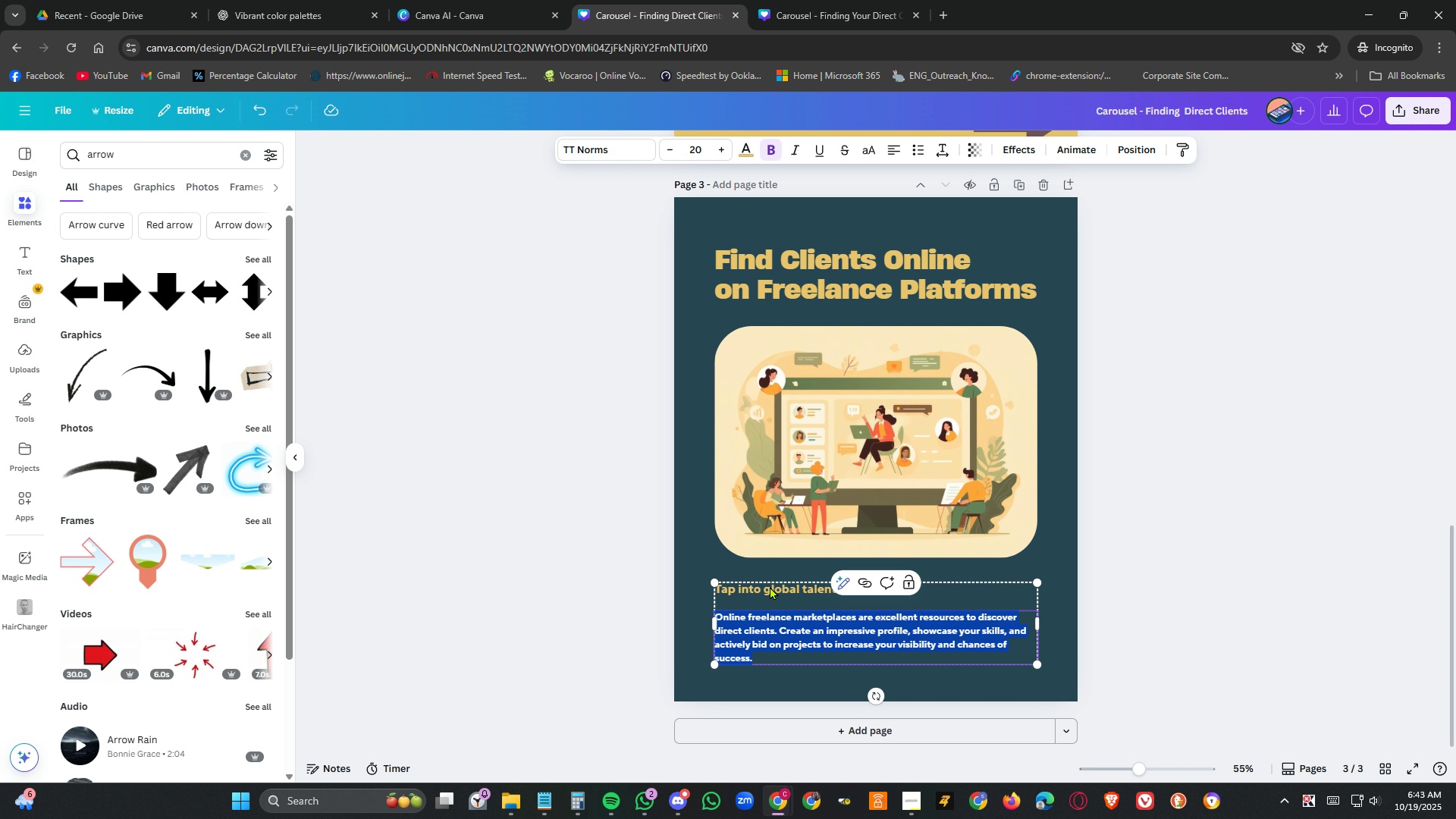 
left_click([770, 586])
 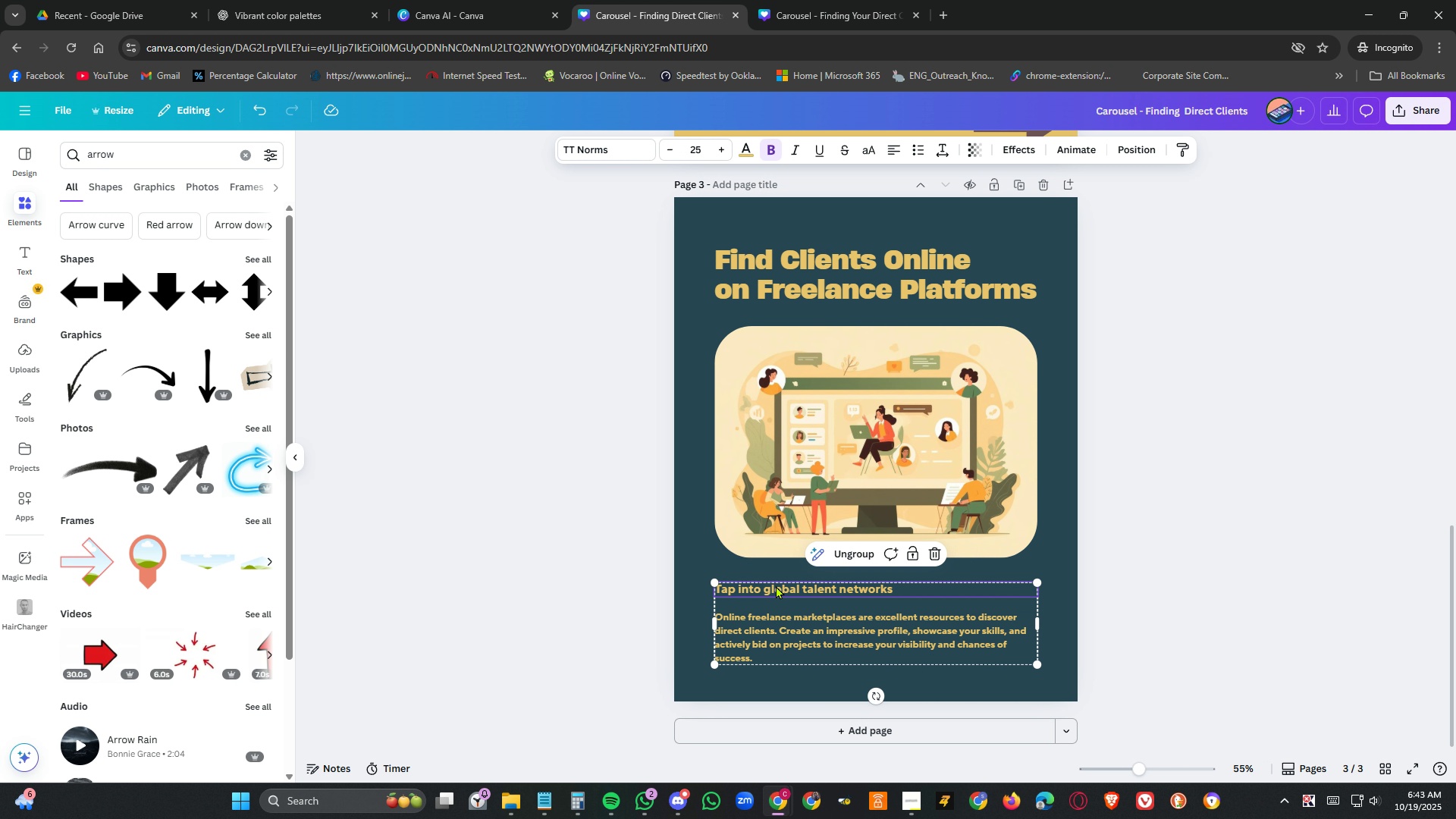 
key(Control+A)
 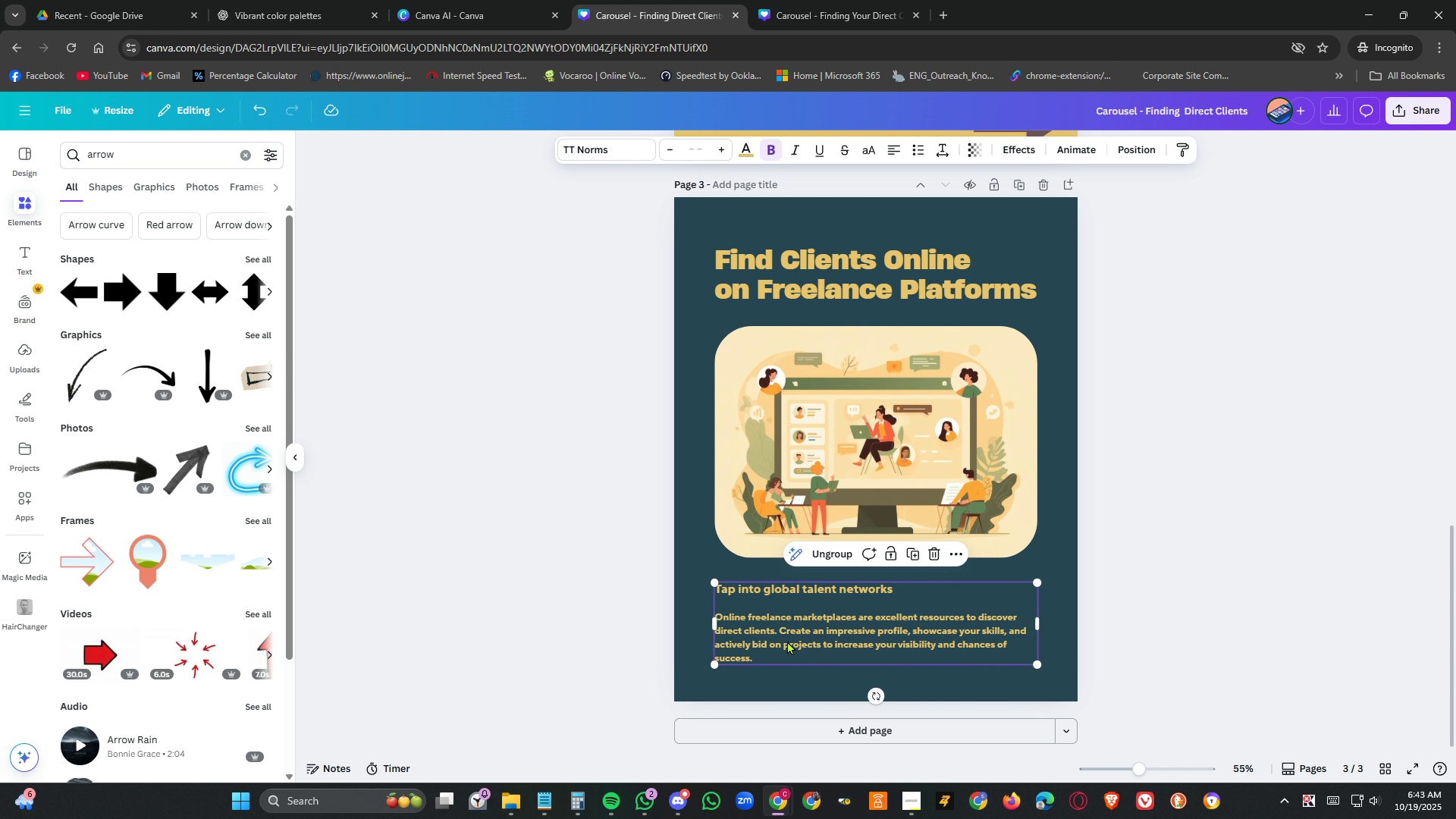 
left_click([787, 641])
 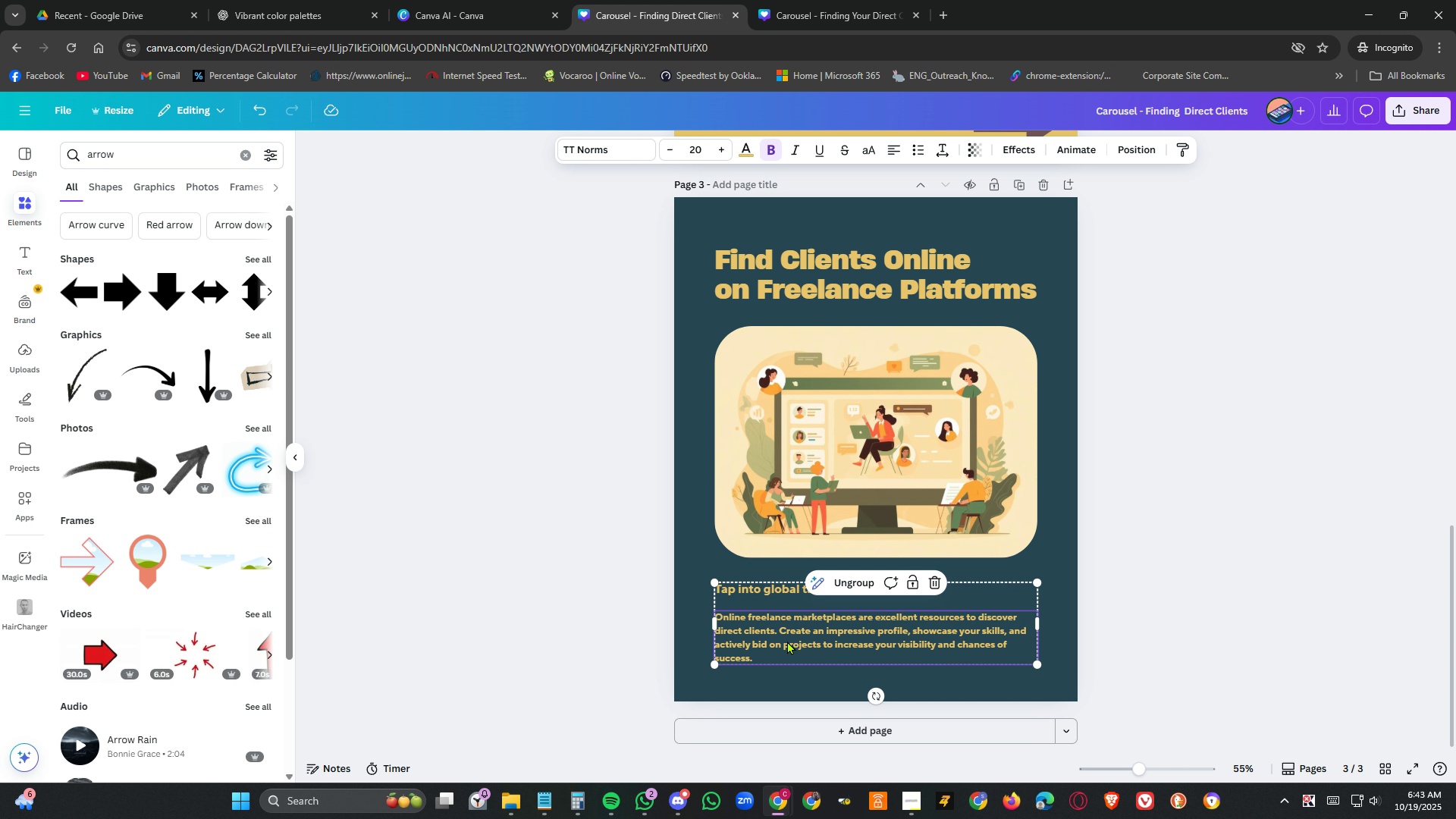 
key(Control+A)
 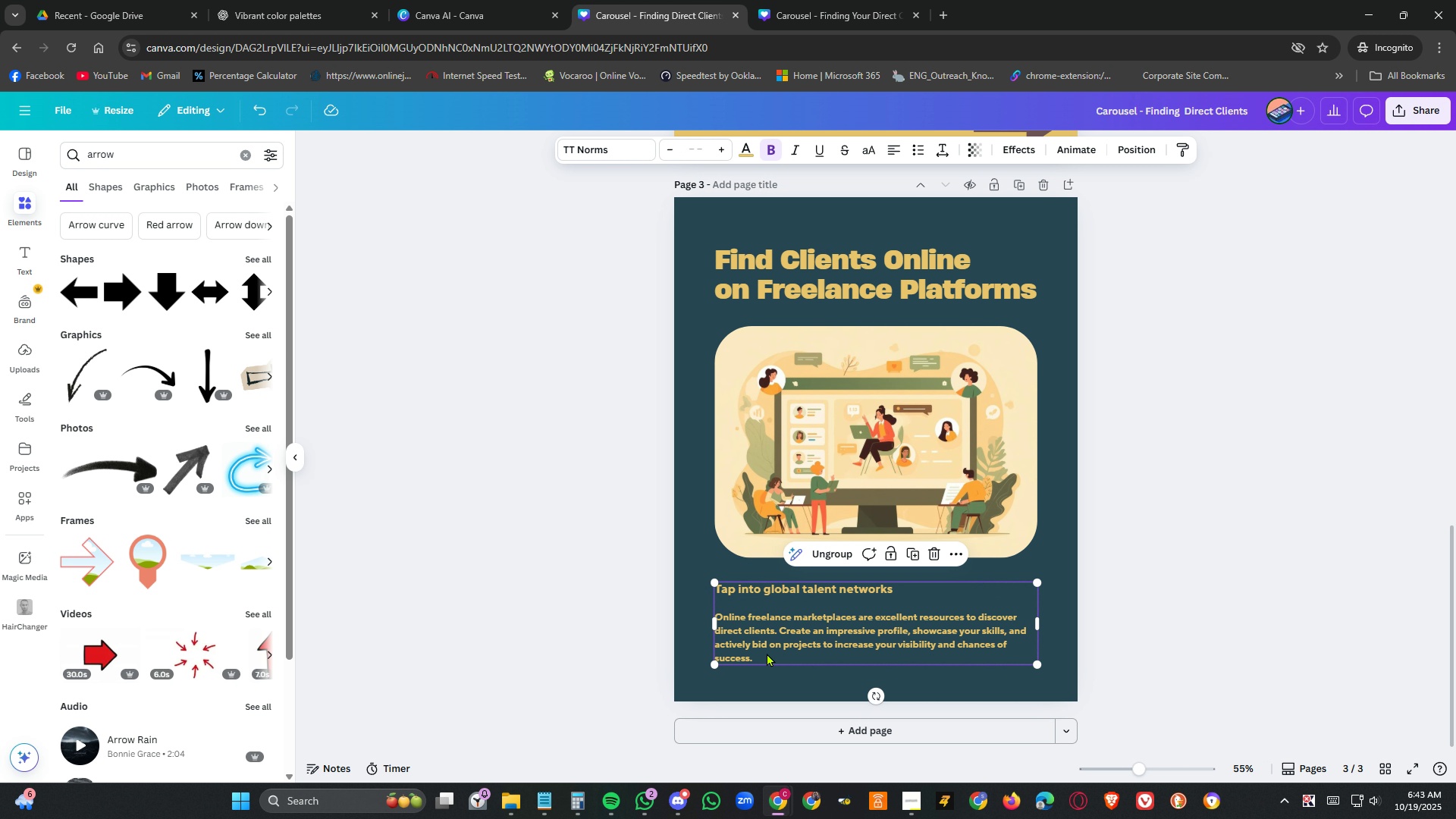 
double_click([767, 653])
 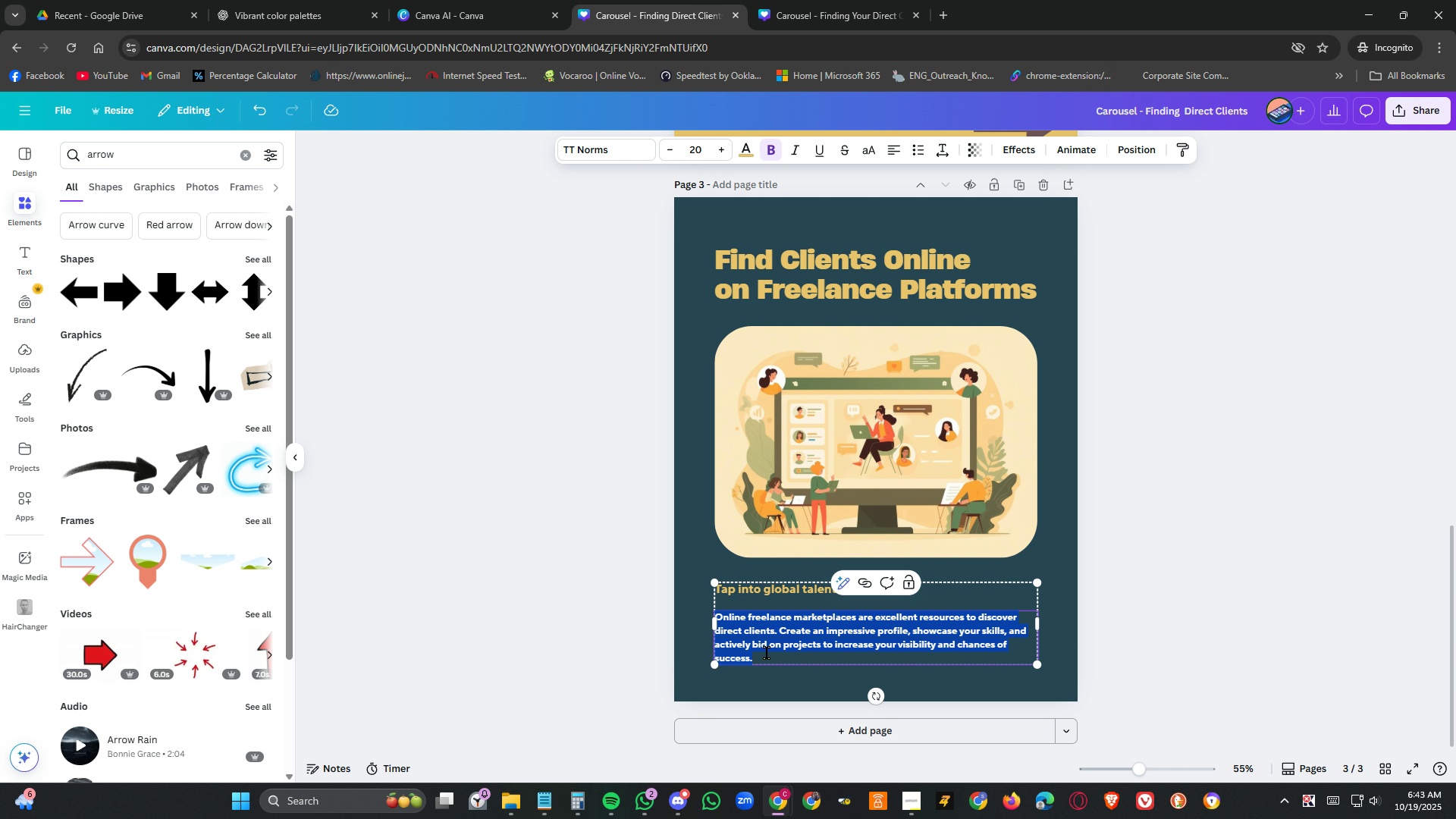 
triple_click([767, 653])
 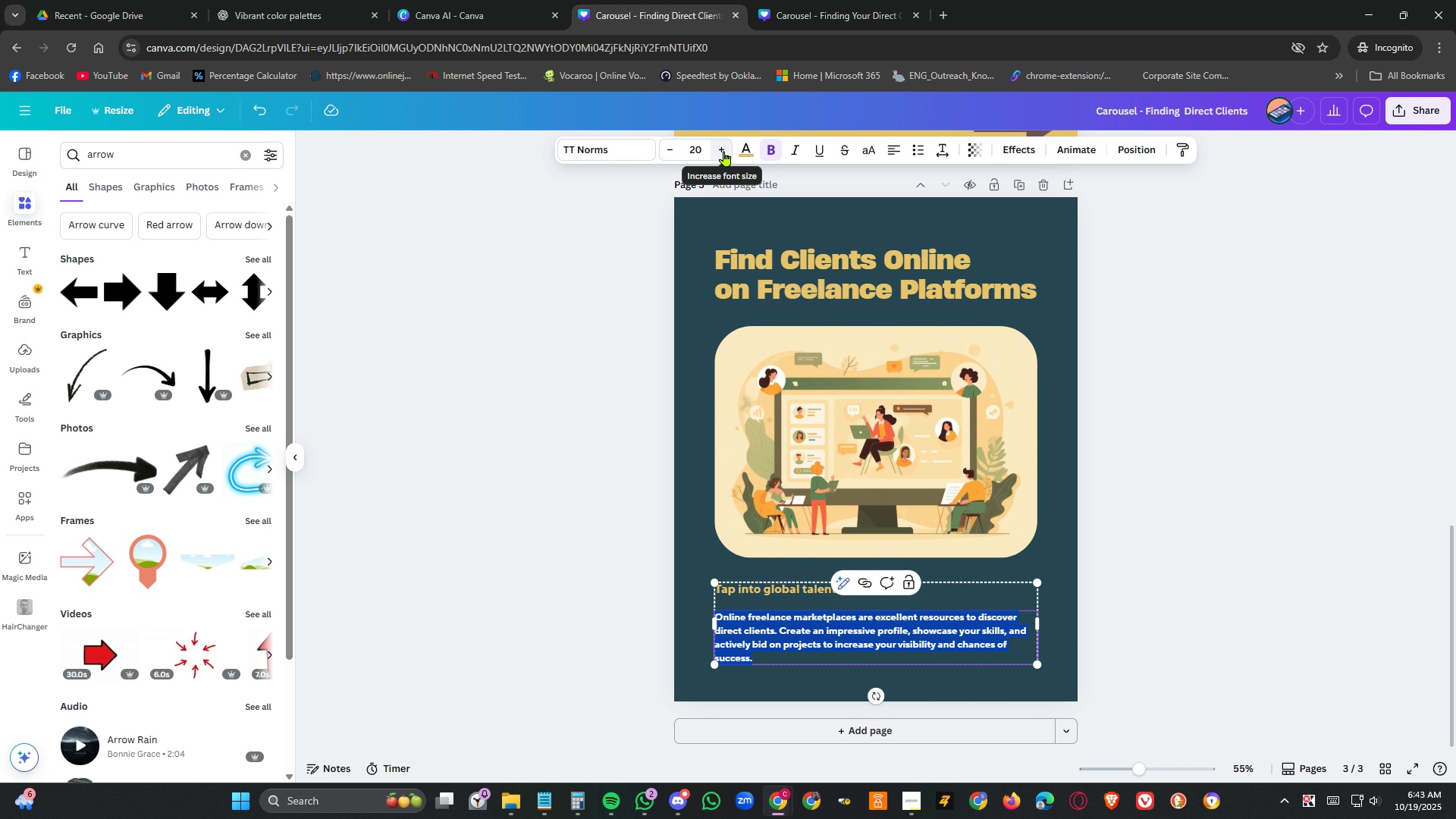 
double_click([724, 151])
 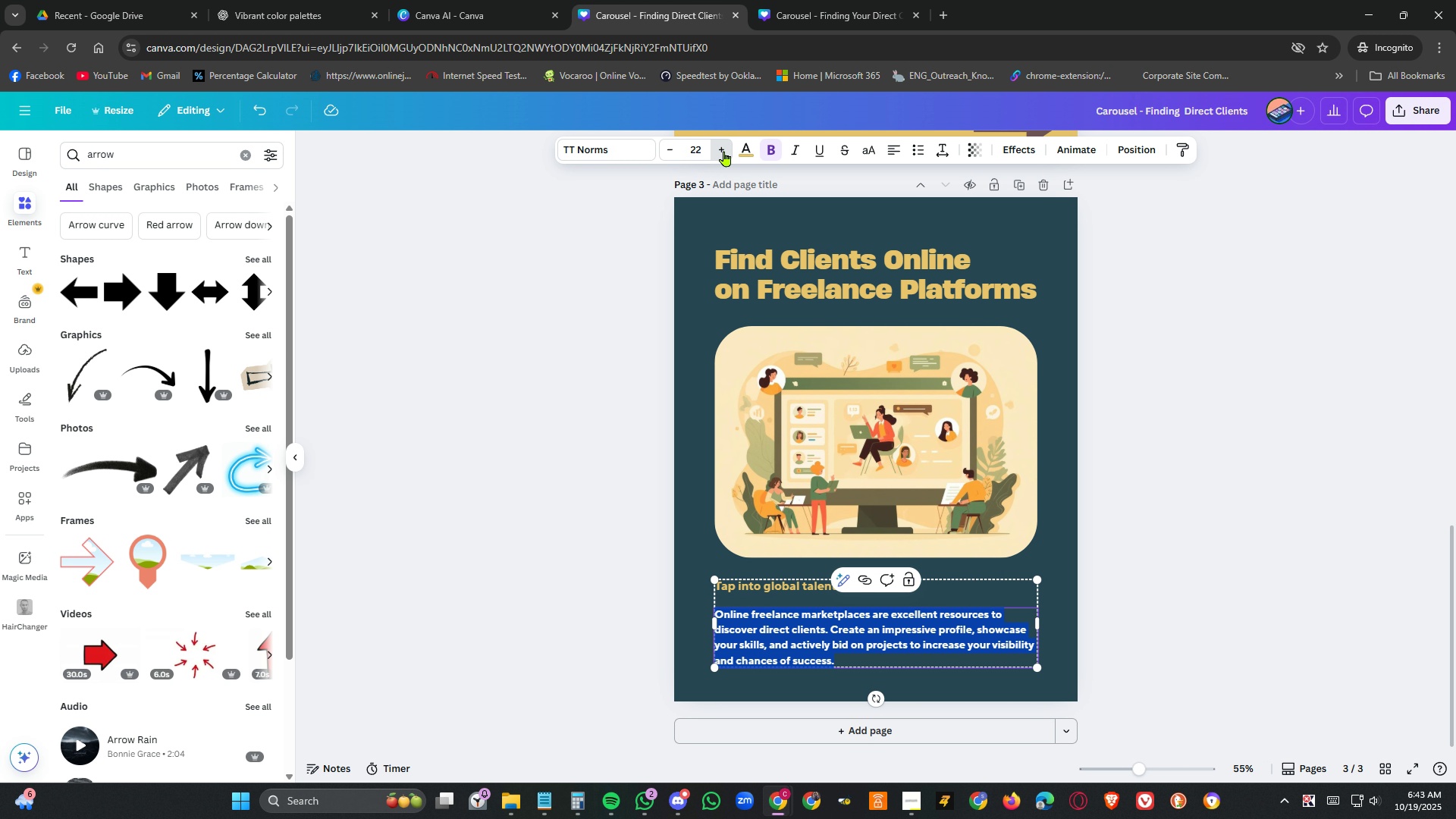 
triple_click([724, 151])
 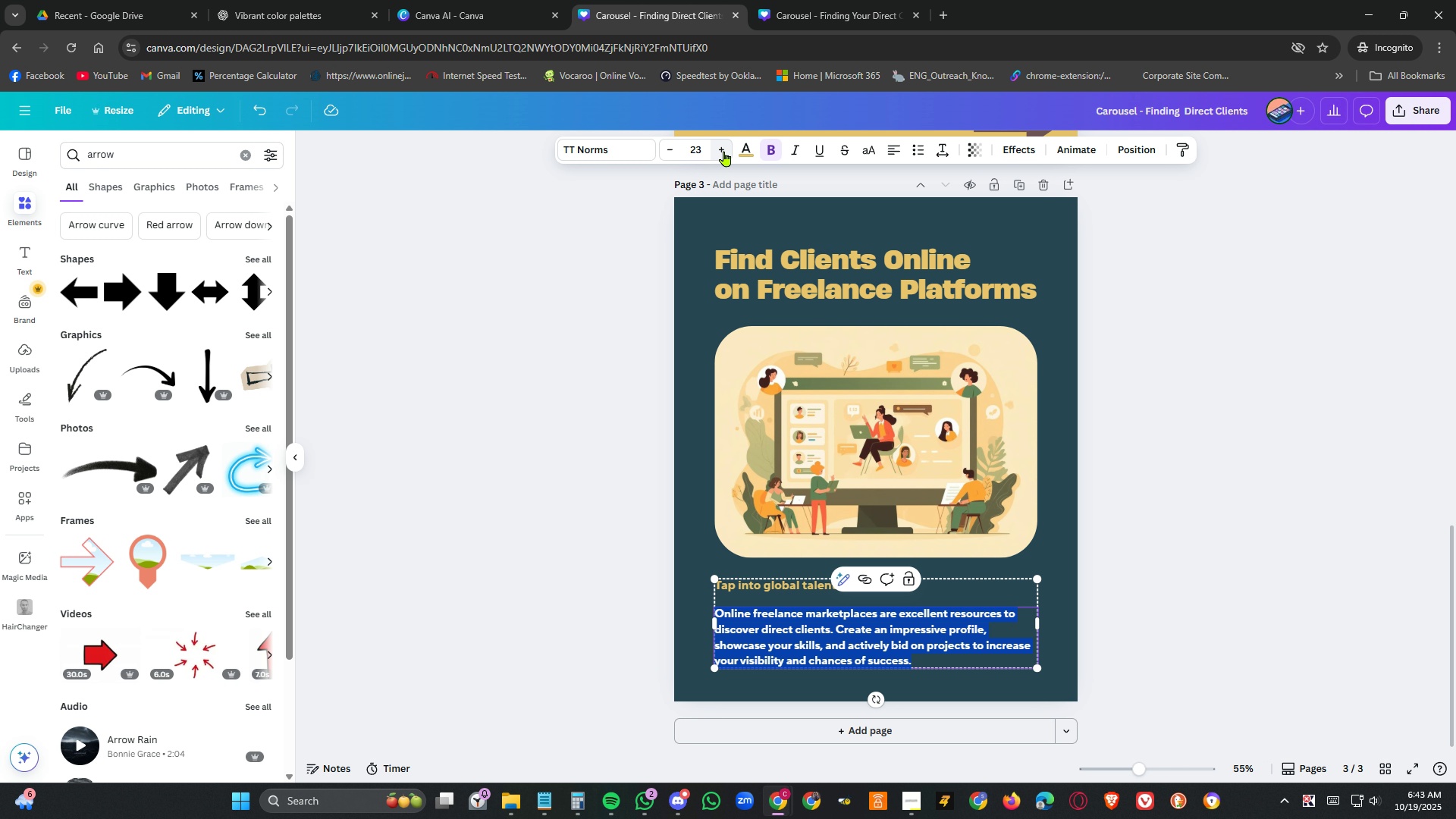 
triple_click([724, 151])
 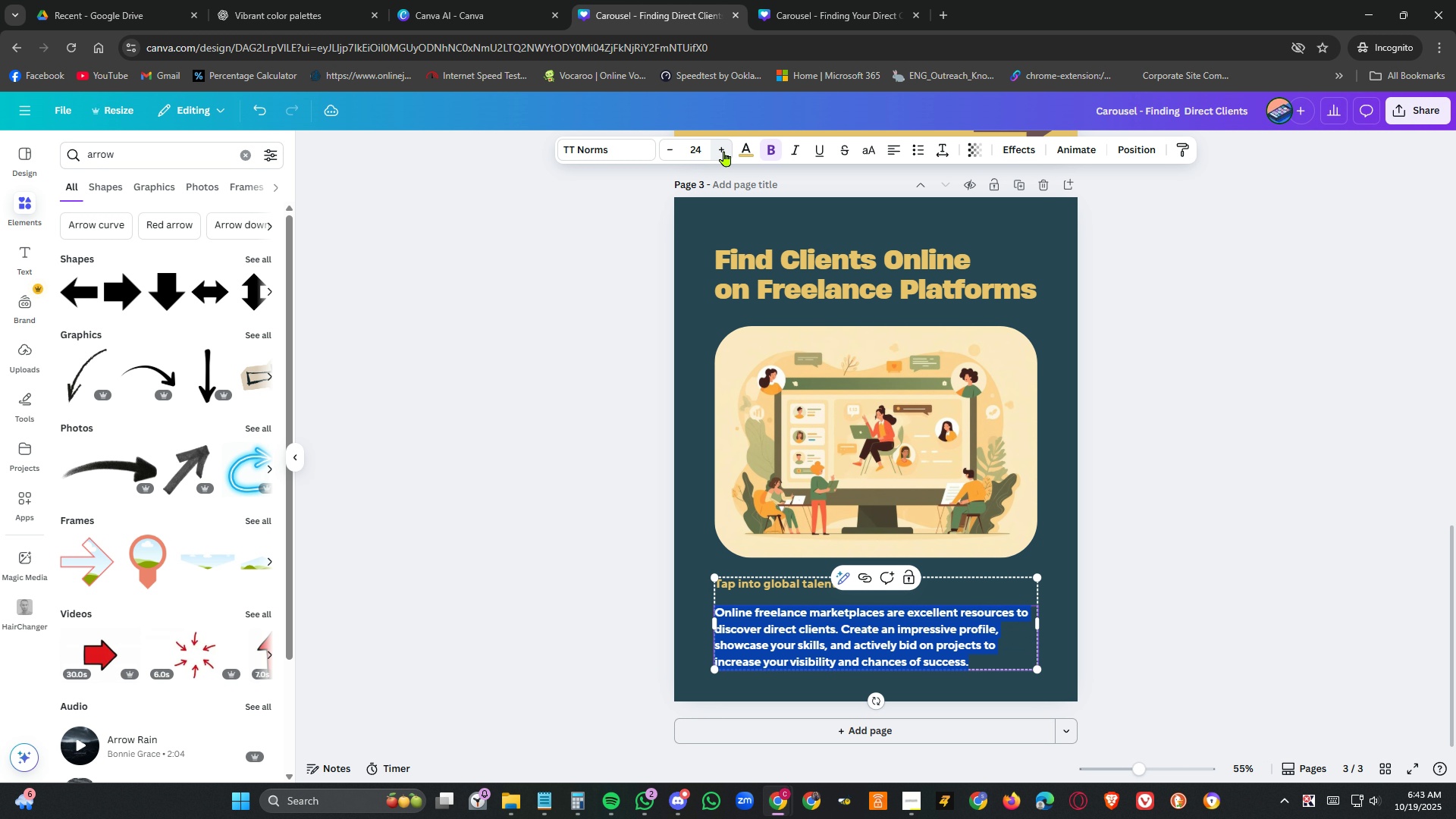 
left_click([724, 151])
 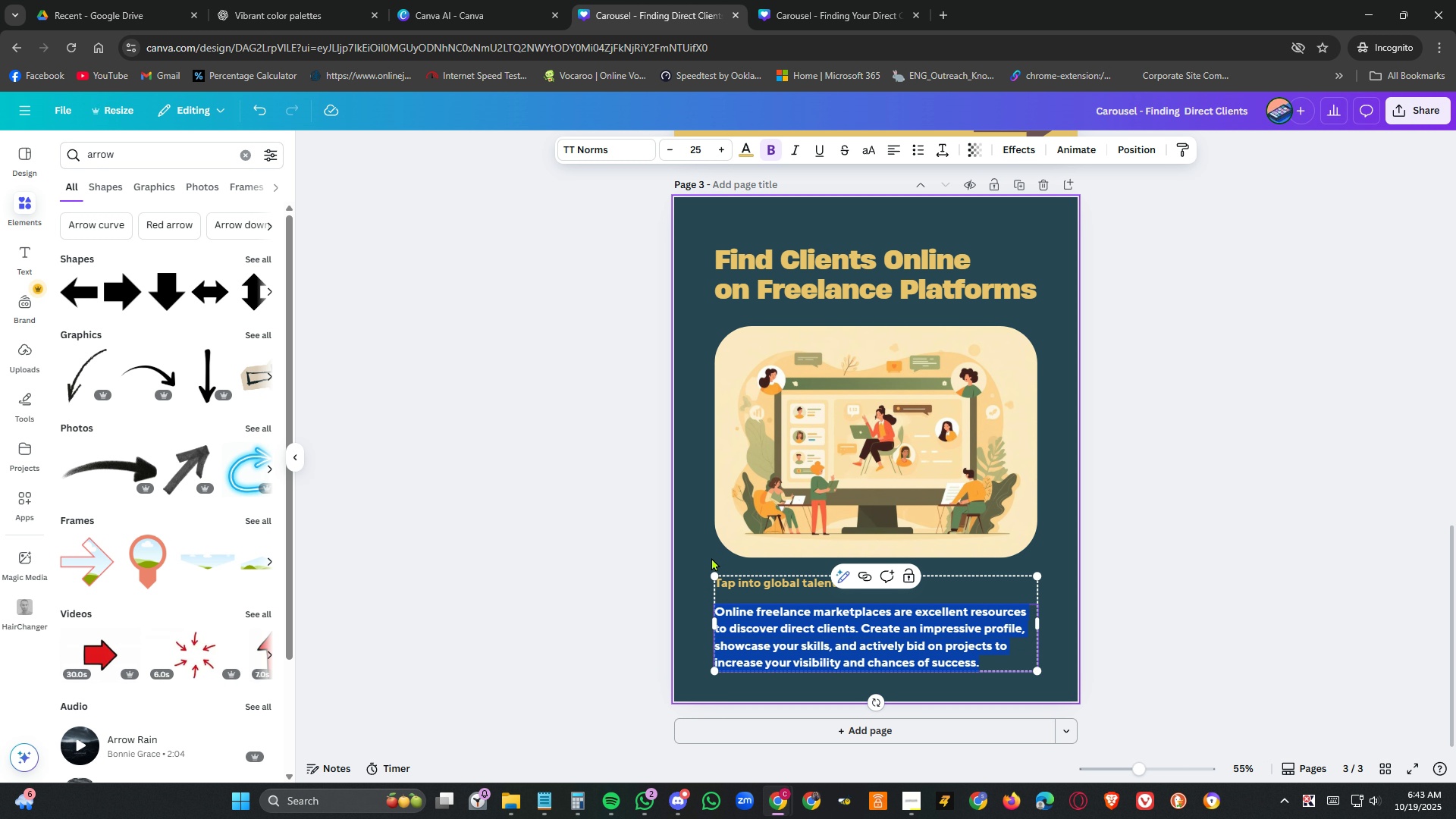 
left_click([850, 618])
 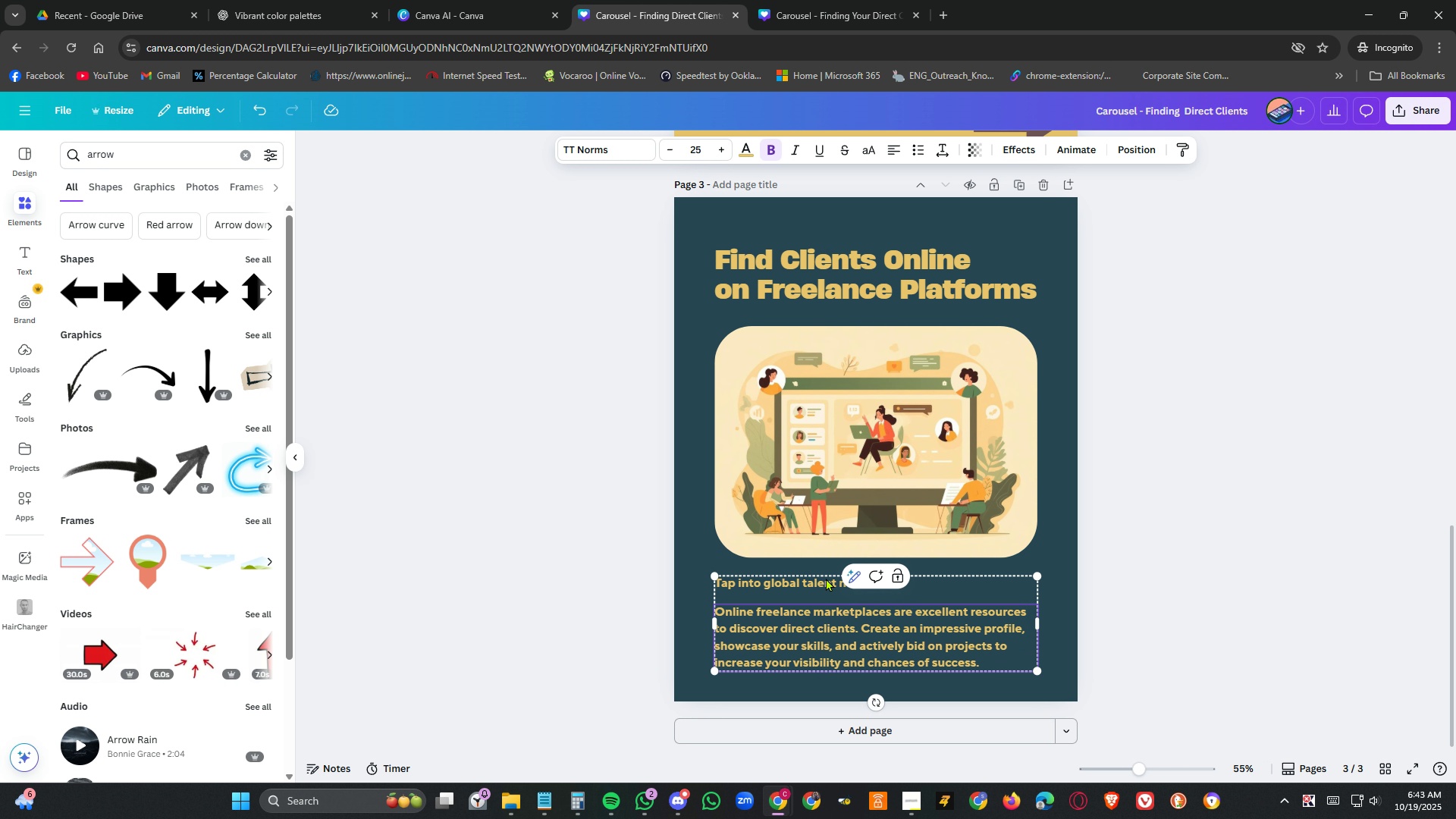 
double_click([826, 578])
 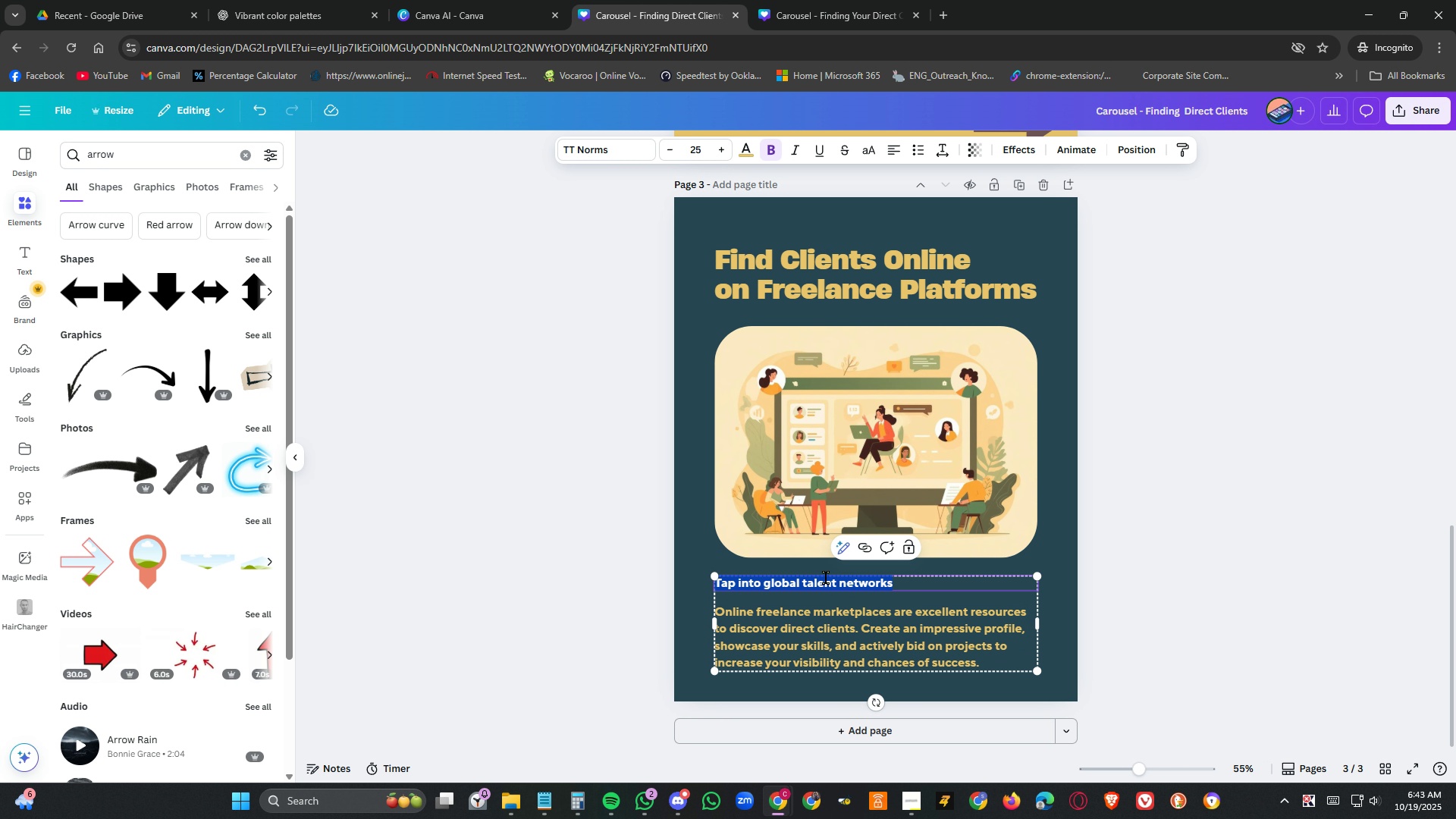 
triple_click([826, 578])
 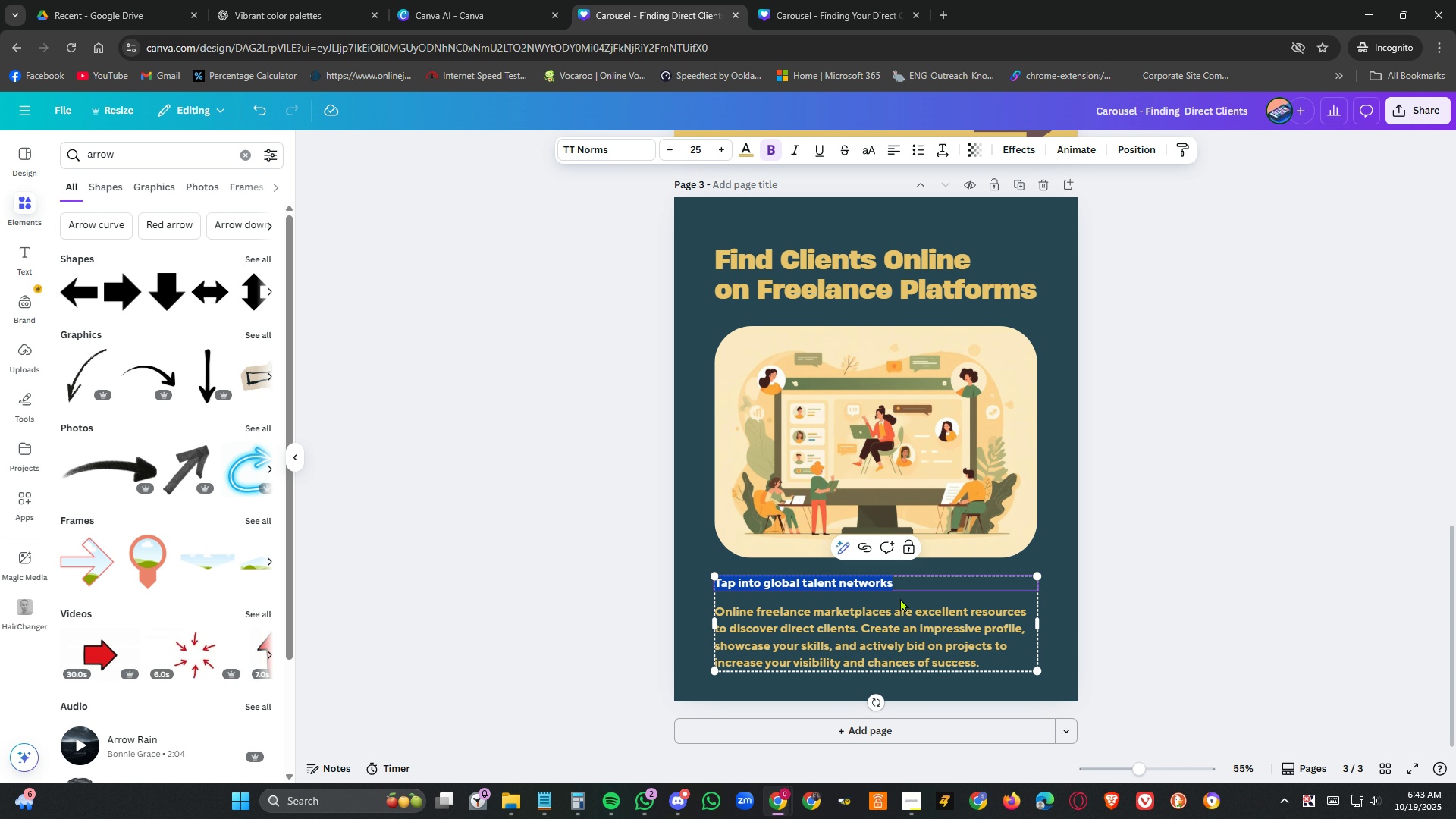 
left_click([916, 632])
 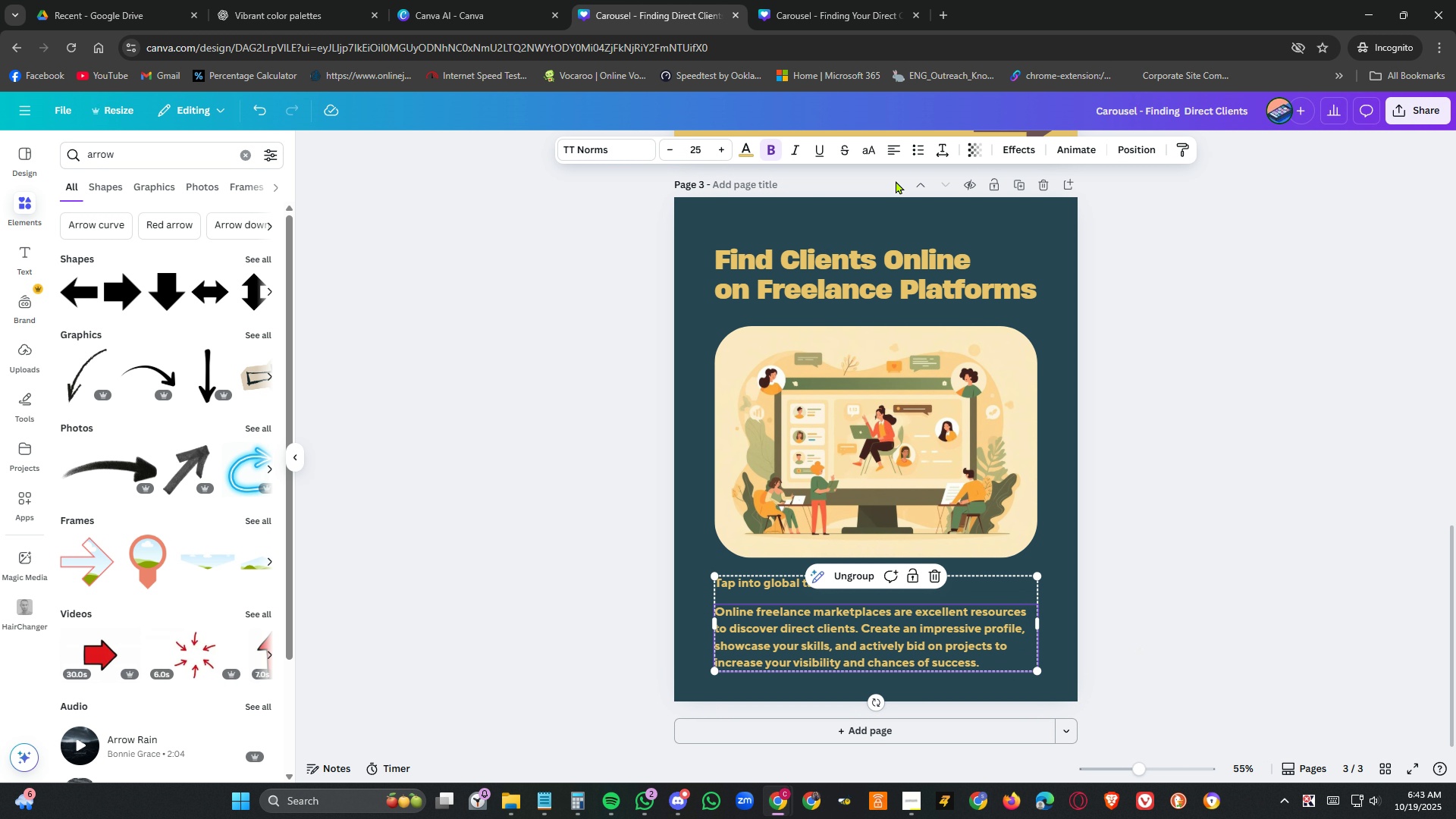 
double_click([874, 609])
 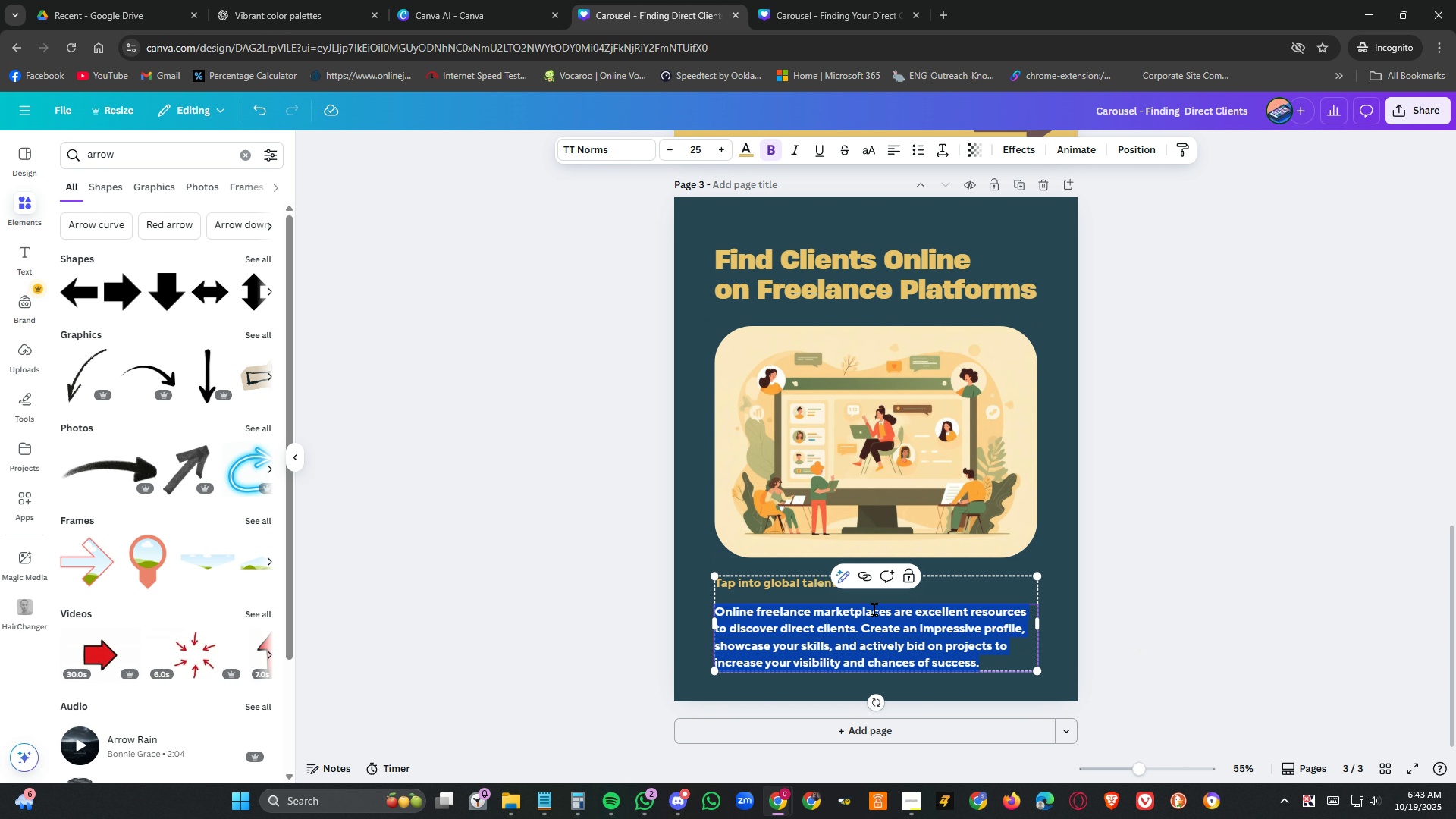 
triple_click([874, 610])
 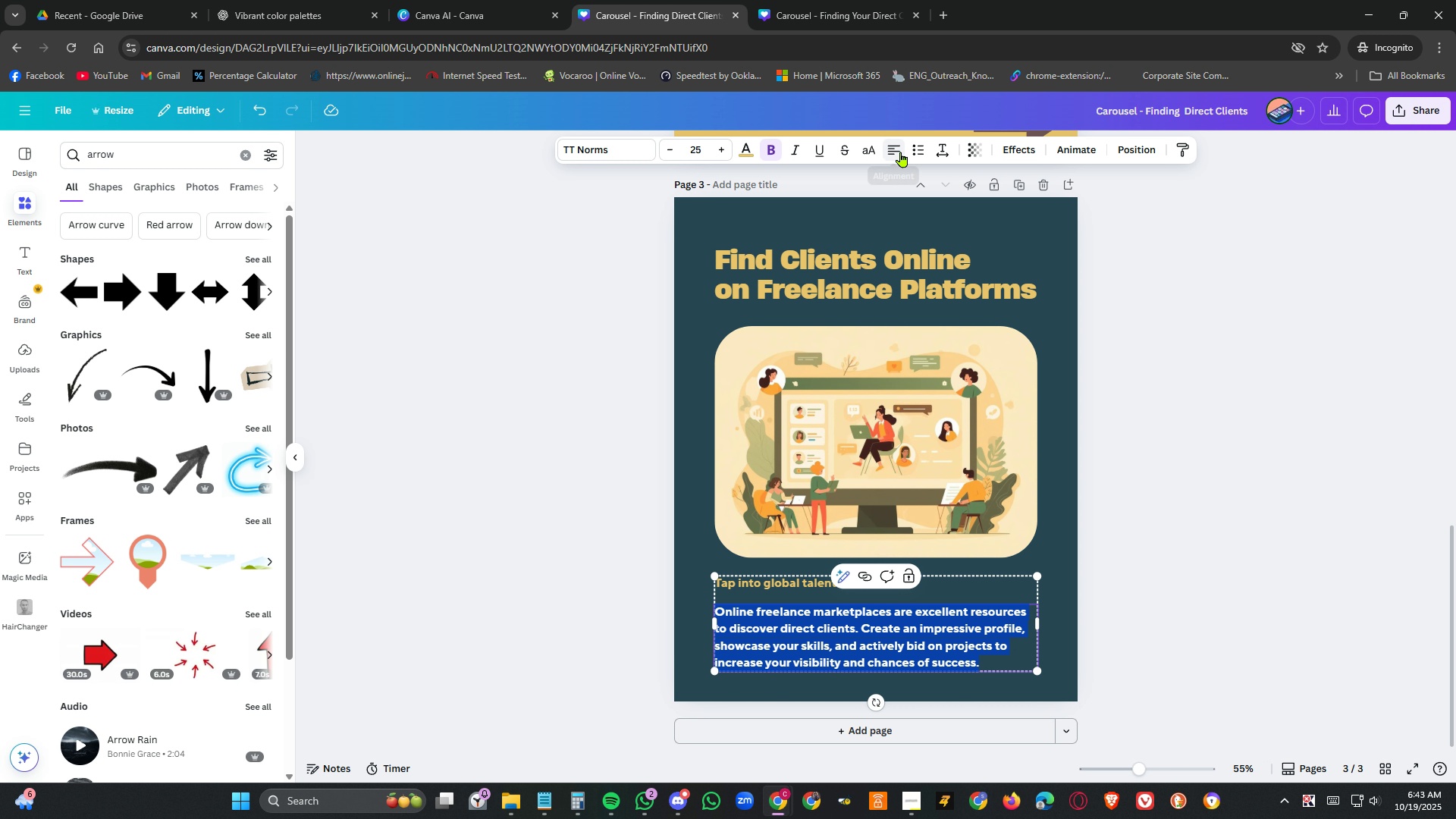 
left_click([901, 152])
 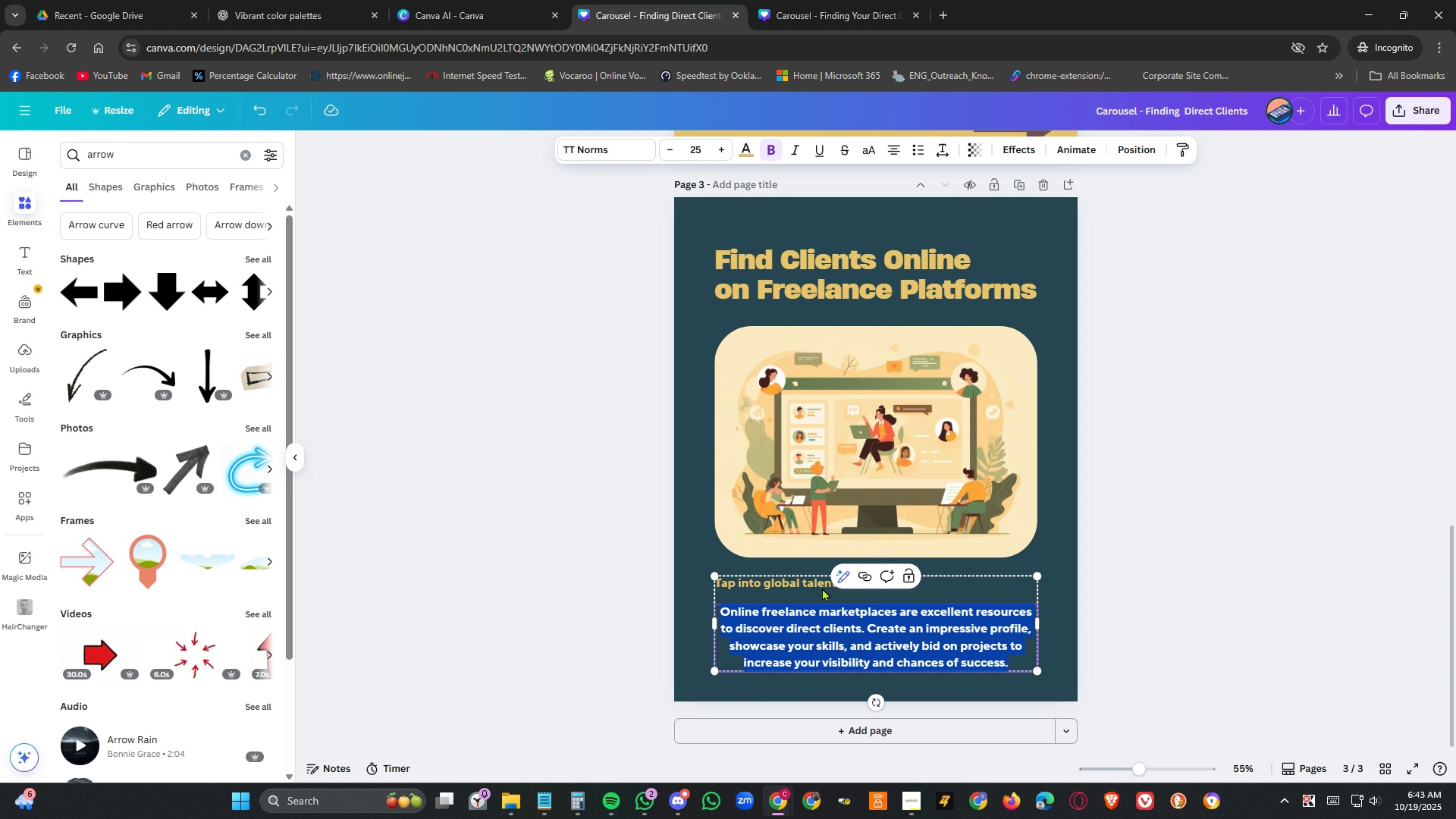 
double_click([817, 582])
 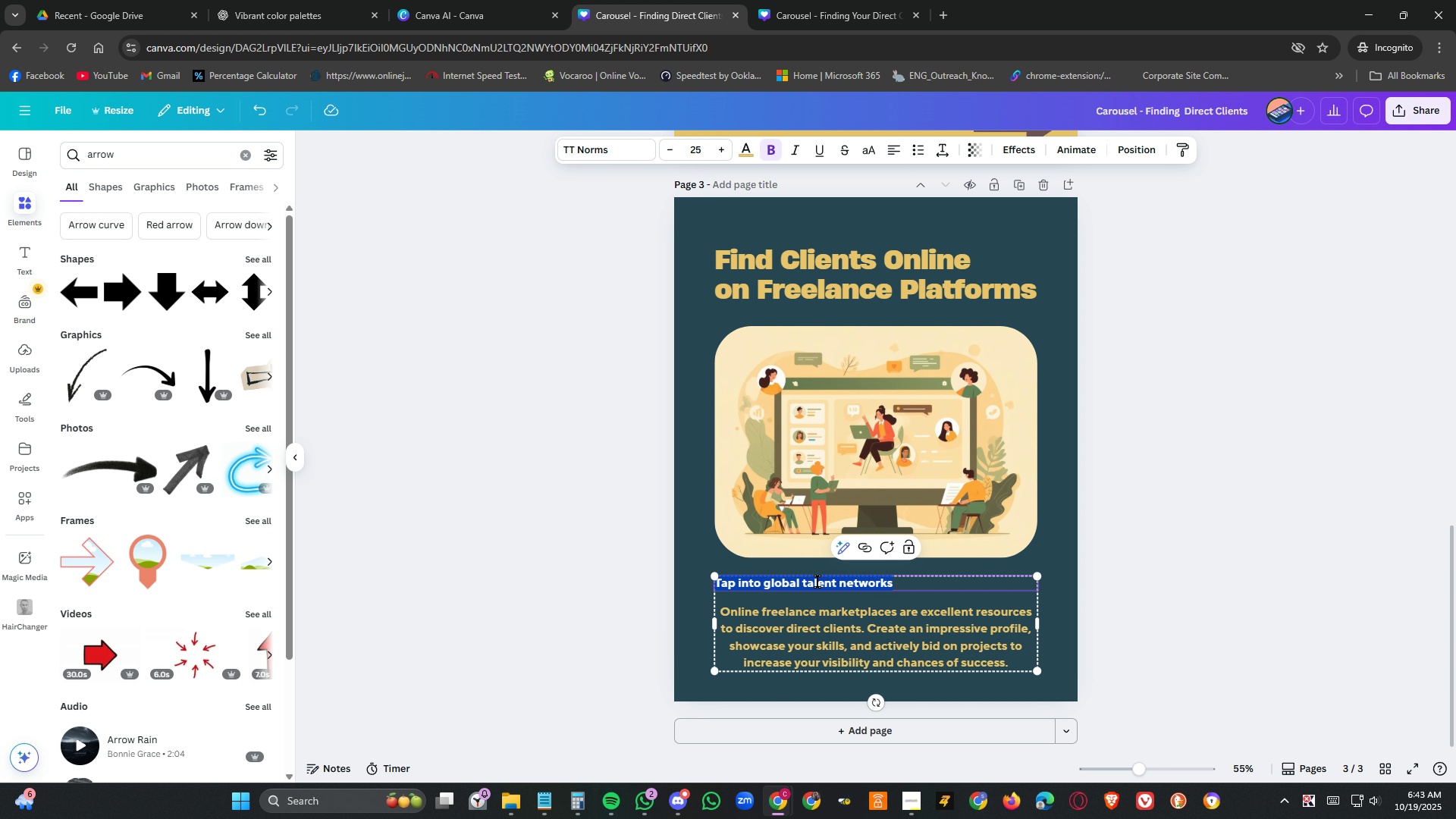 
triple_click([817, 582])
 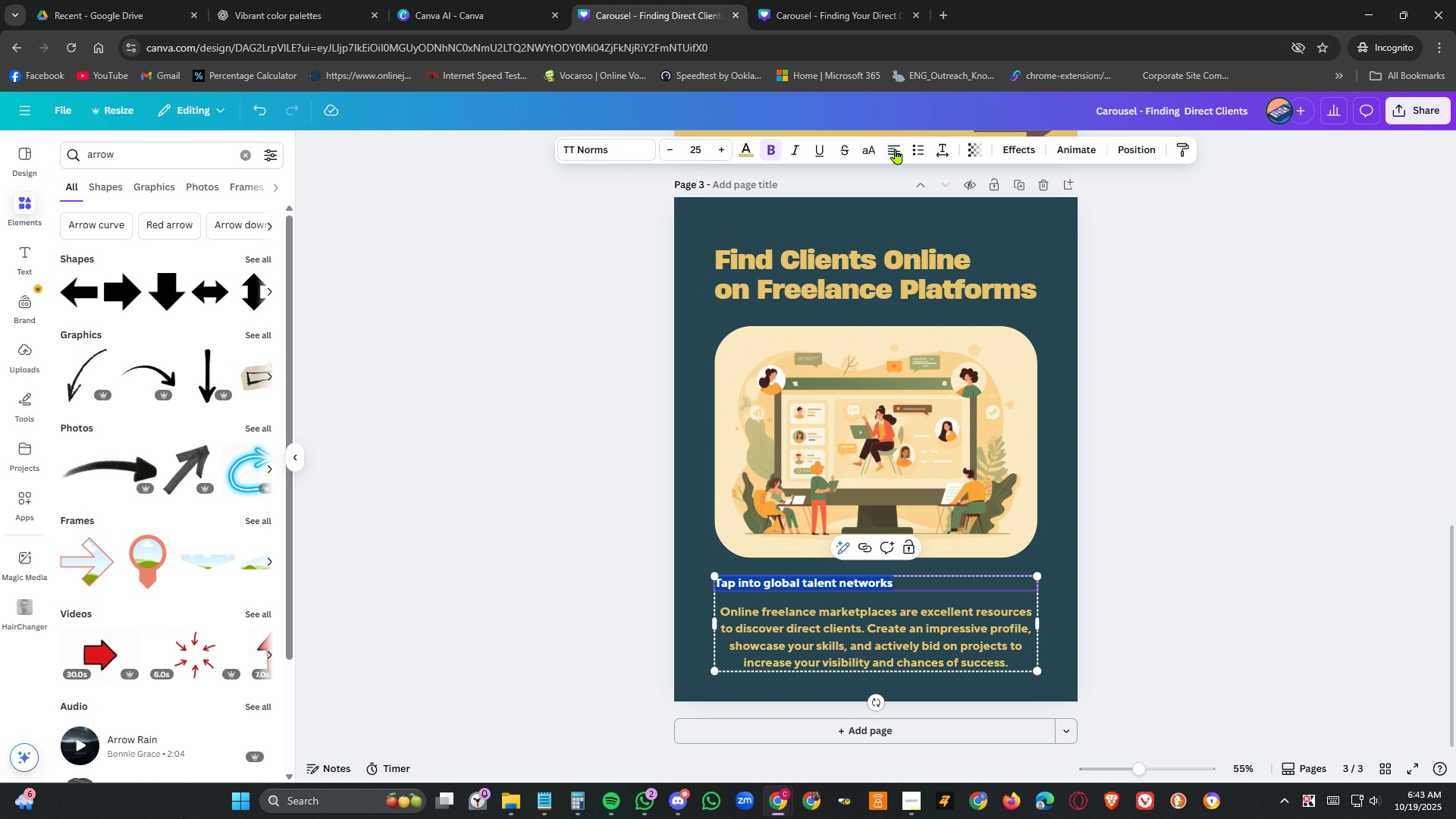 
left_click([896, 149])
 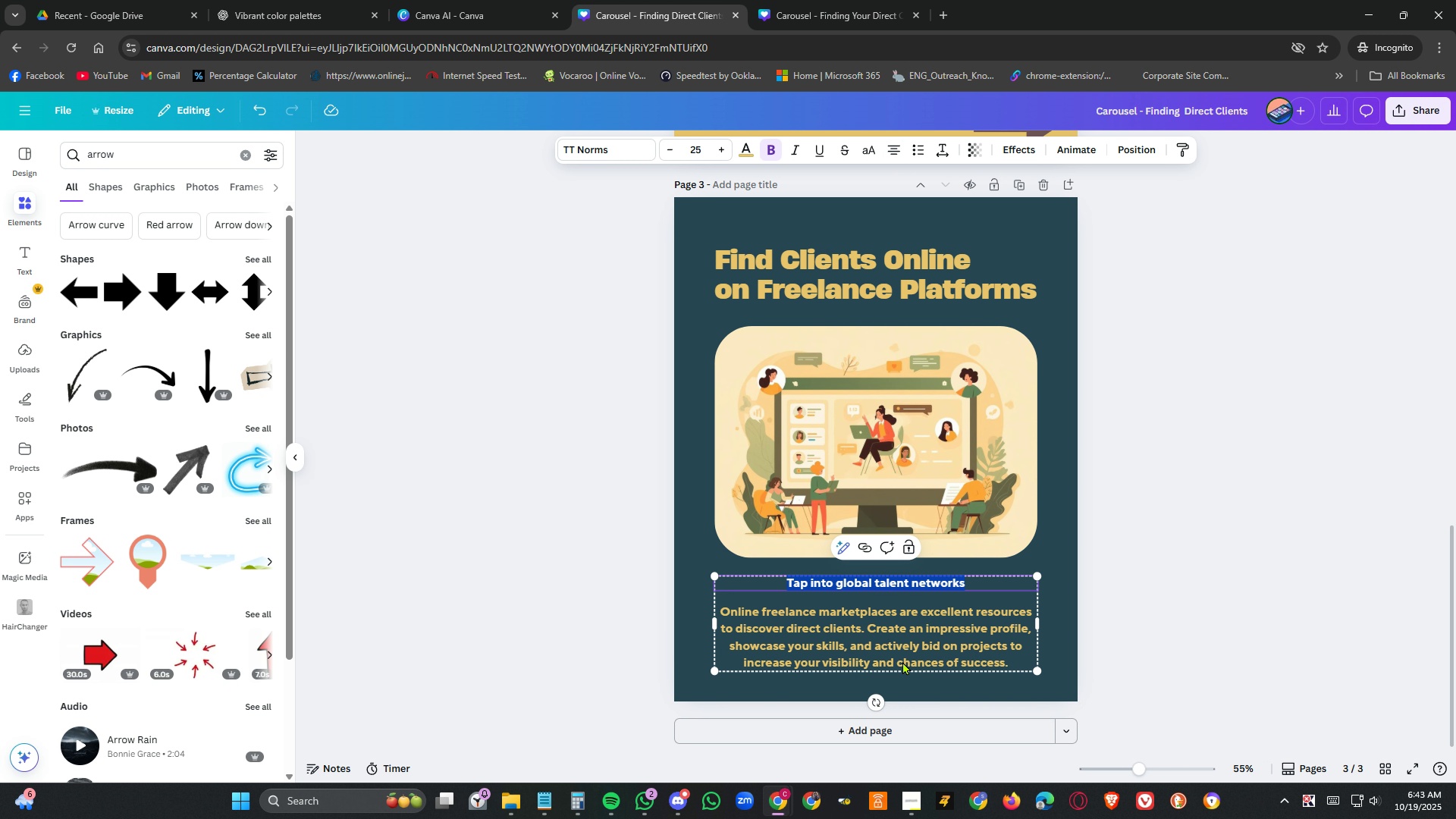 
left_click([902, 660])
 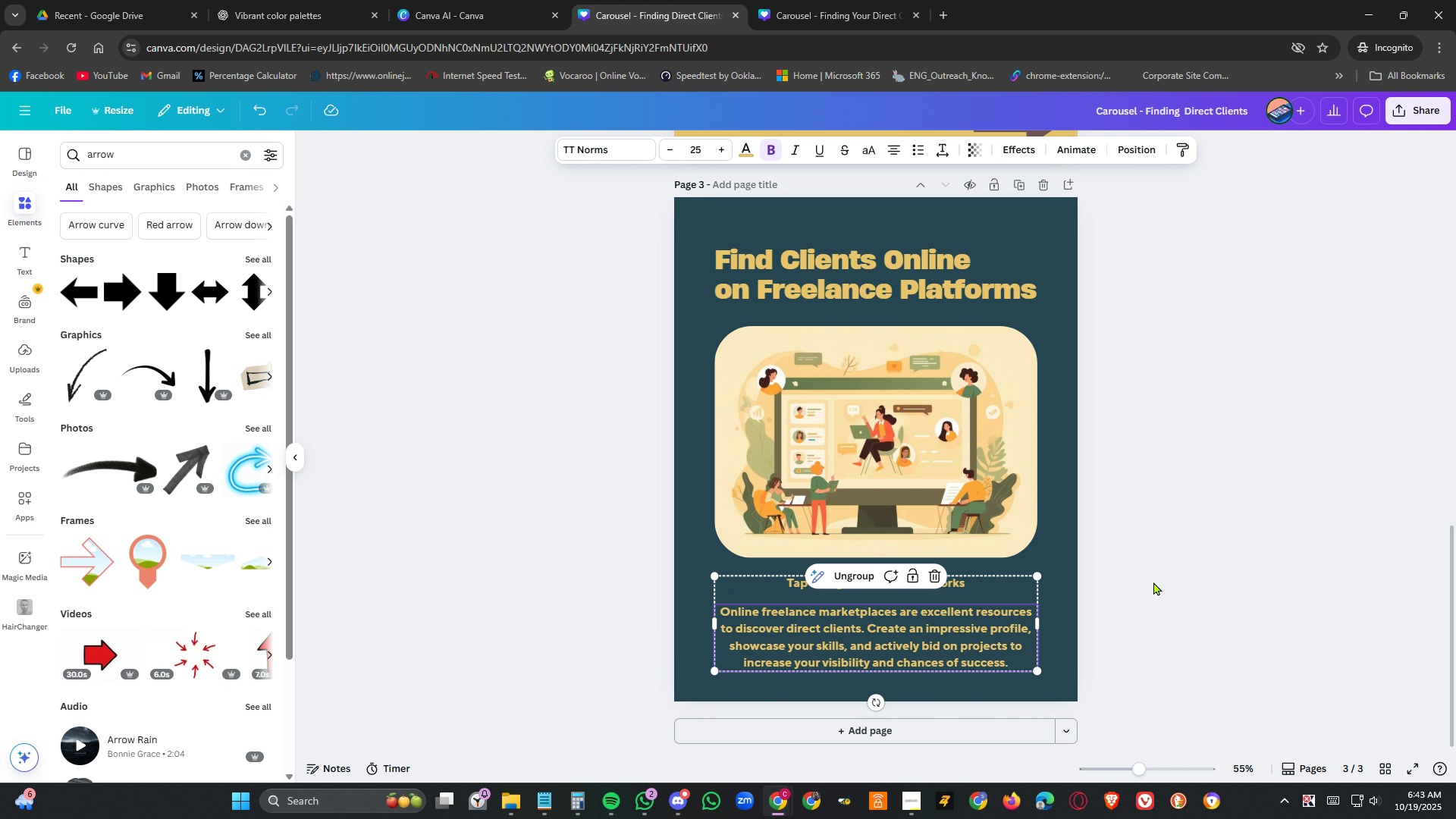 
left_click([1153, 582])
 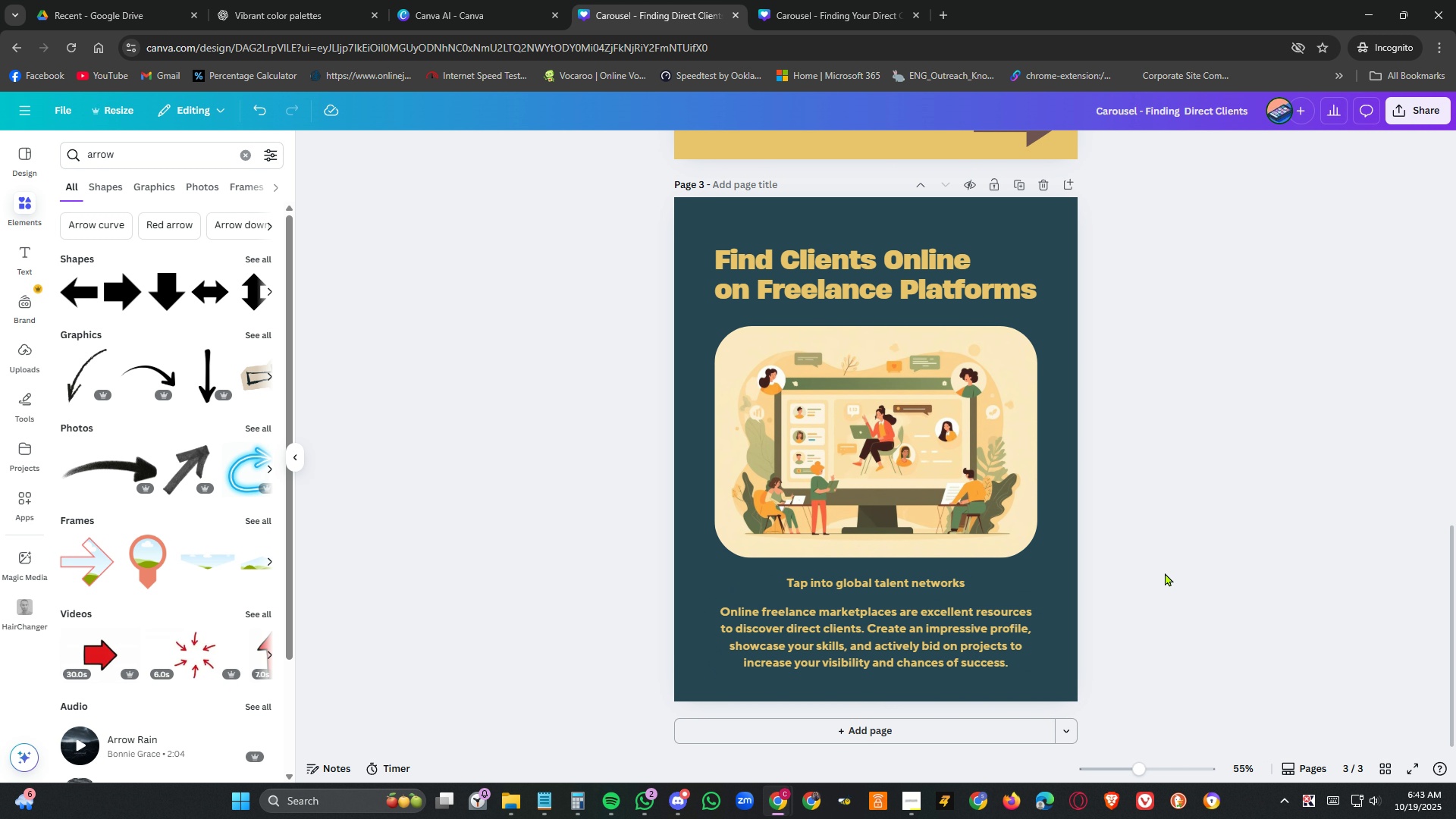 
scroll: coordinate [1177, 563], scroll_direction: down, amount: 3.0
 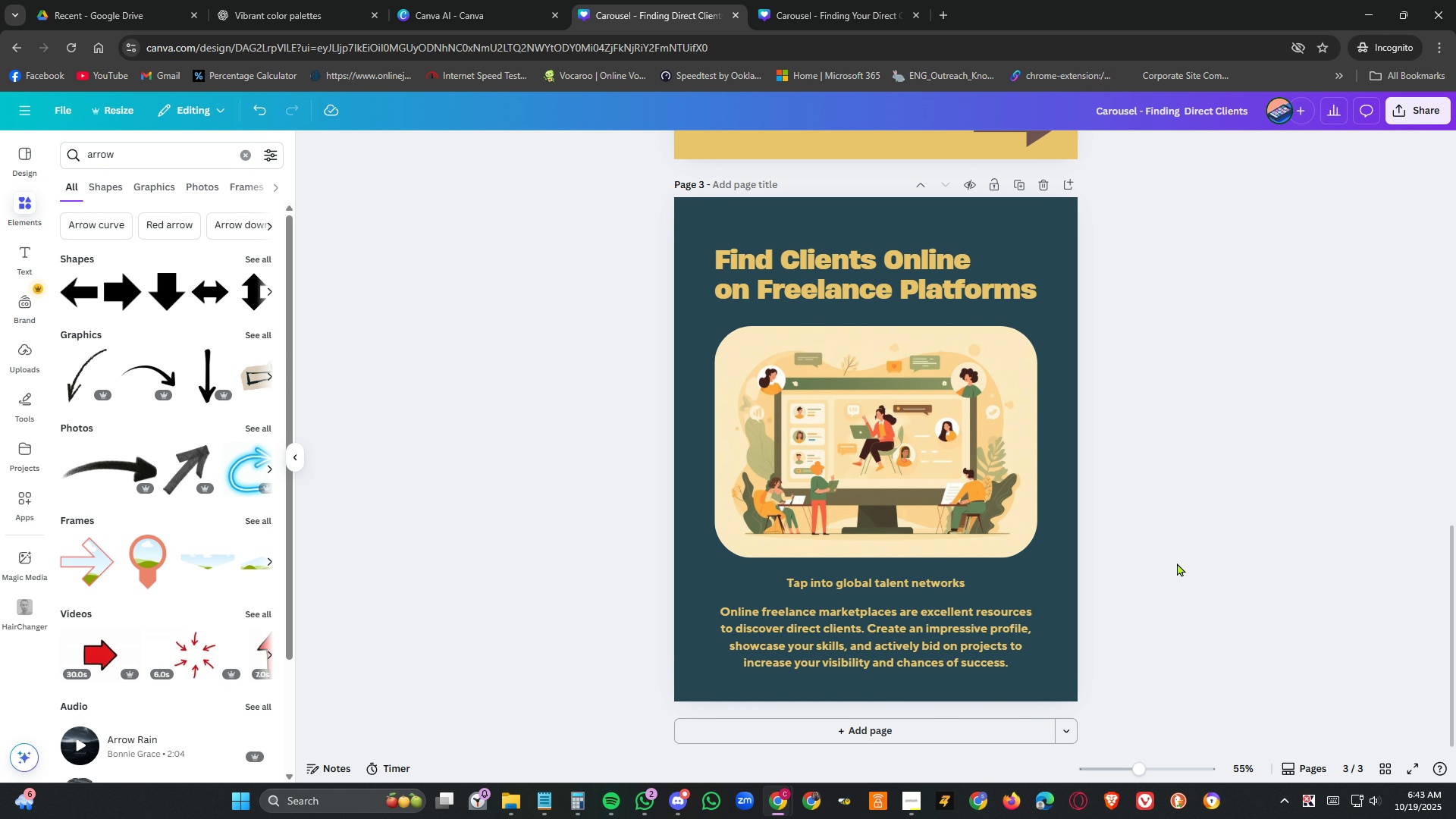 
scroll: coordinate [1159, 575], scroll_direction: up, amount: 13.0
 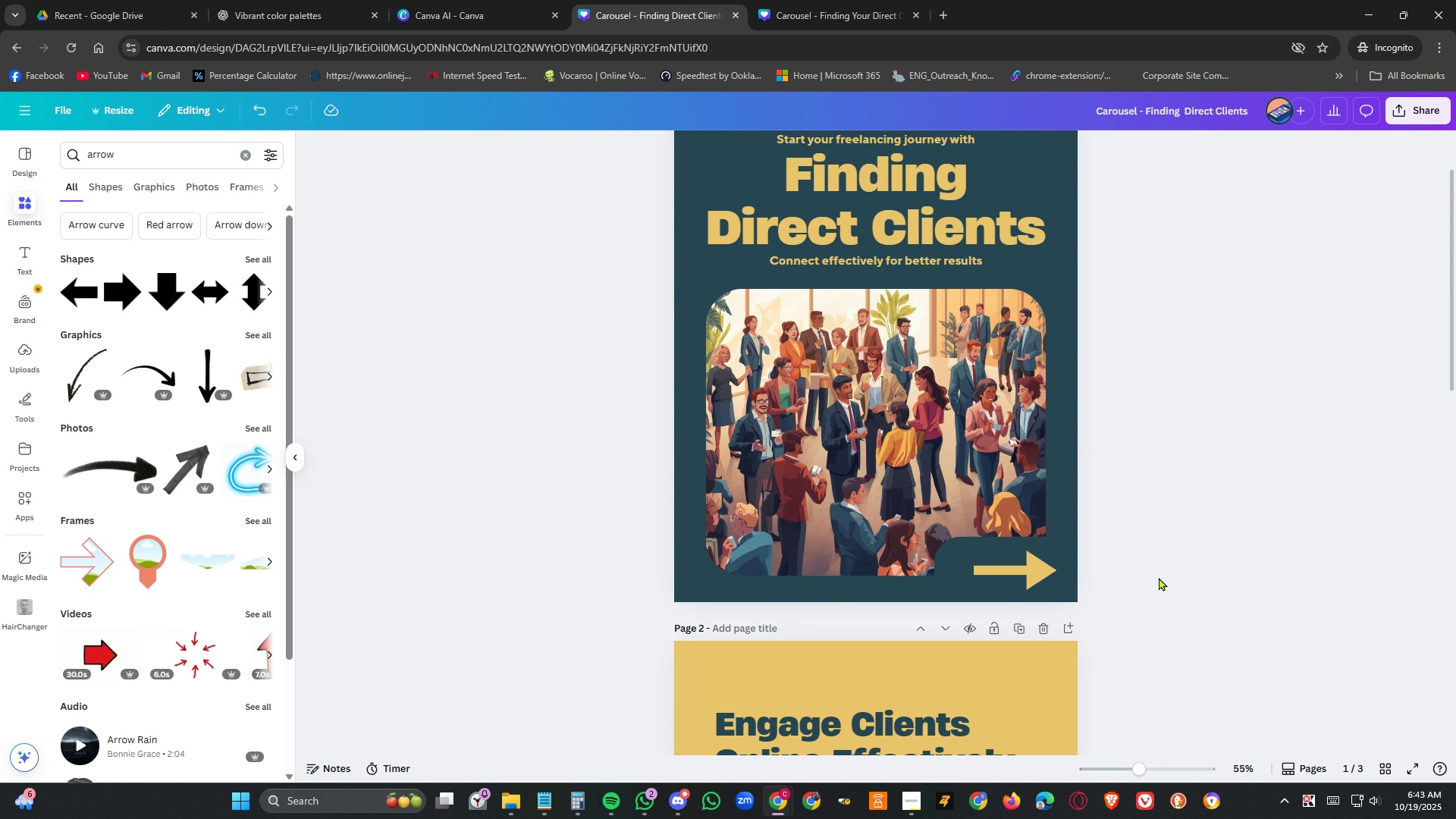 
wait(7.38)
 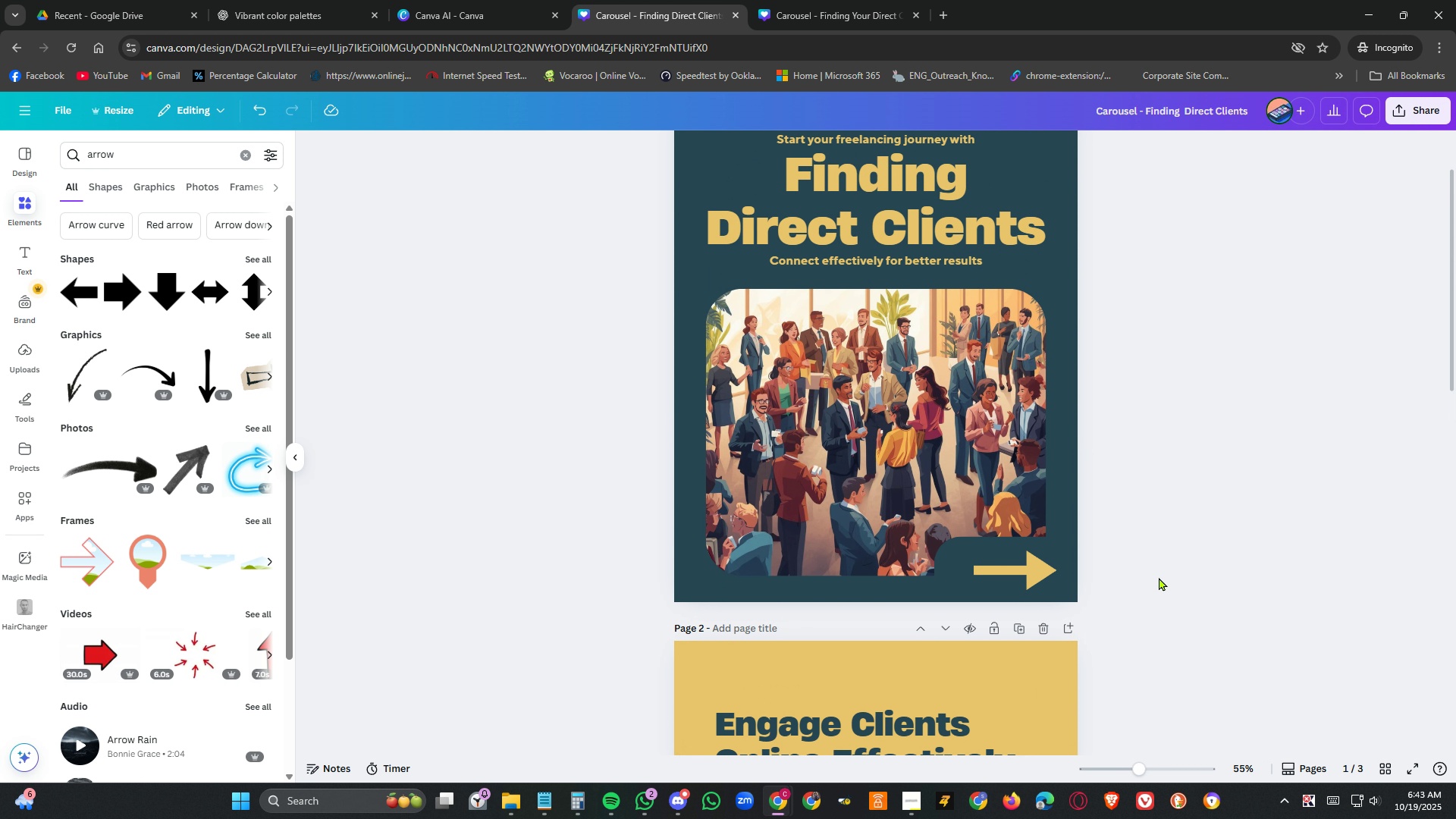 
scroll: coordinate [1170, 570], scroll_direction: down, amount: 3.0
 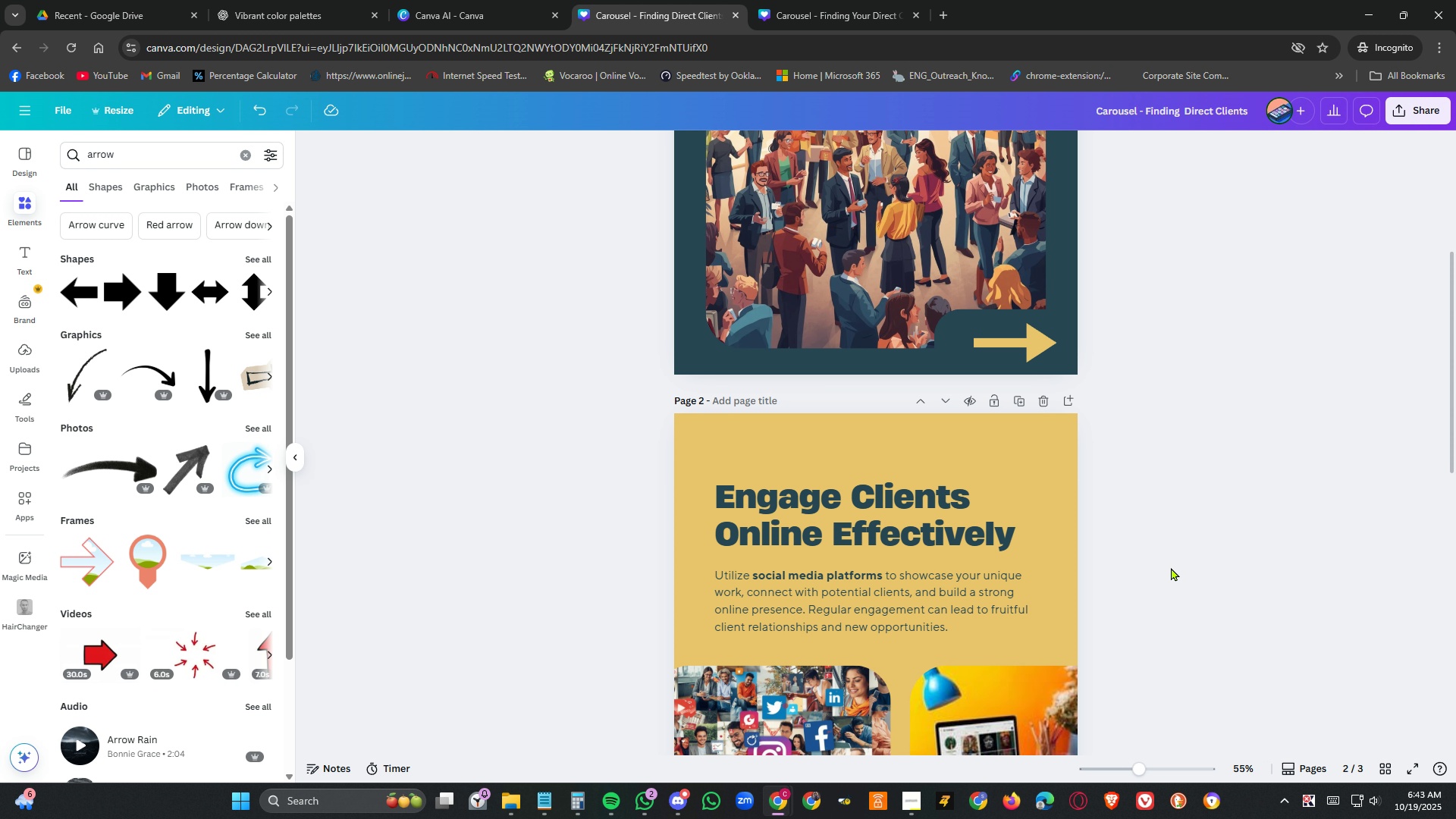 
wait(5.17)
 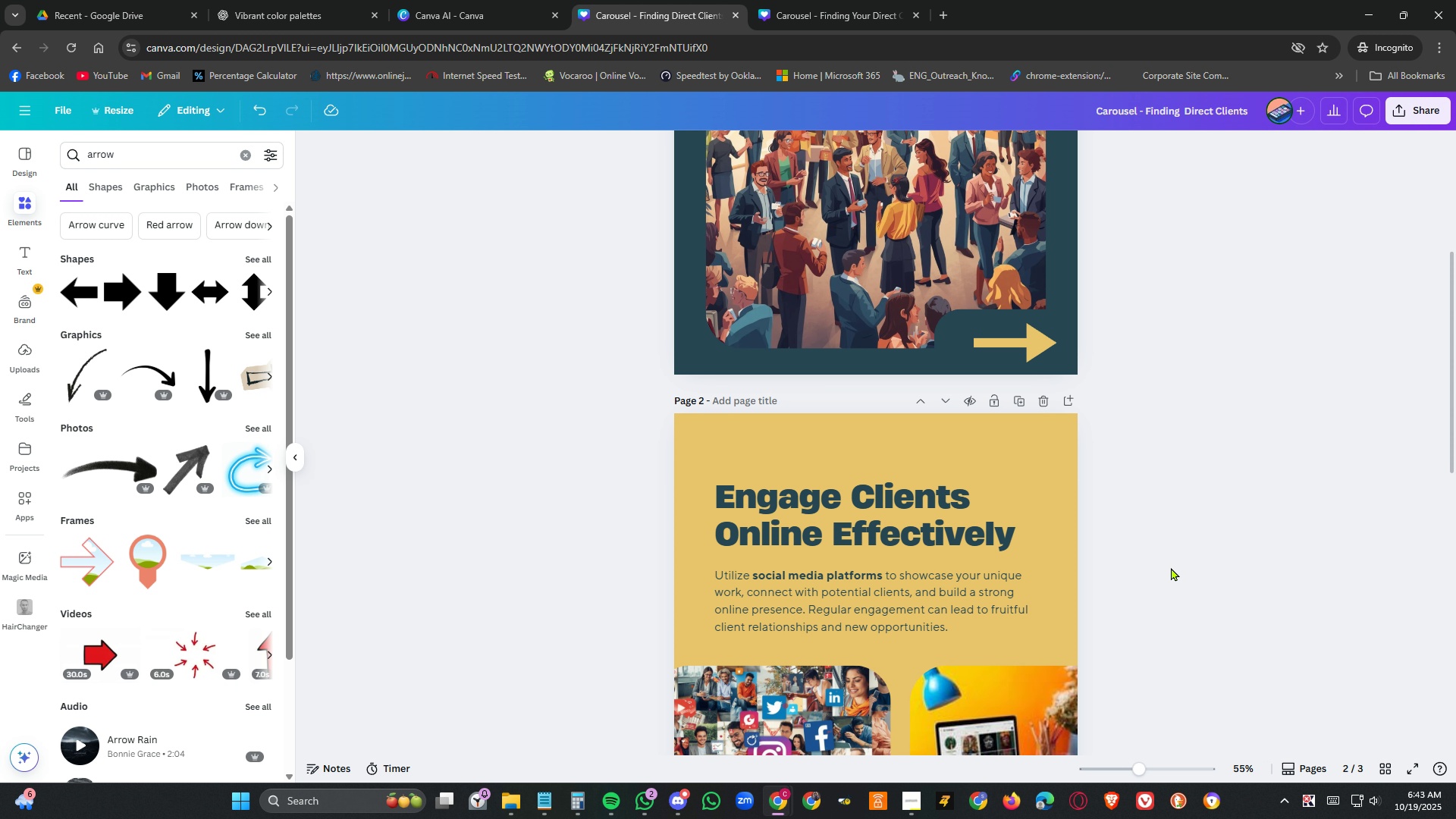 
scroll: coordinate [1168, 565], scroll_direction: down, amount: 11.0
 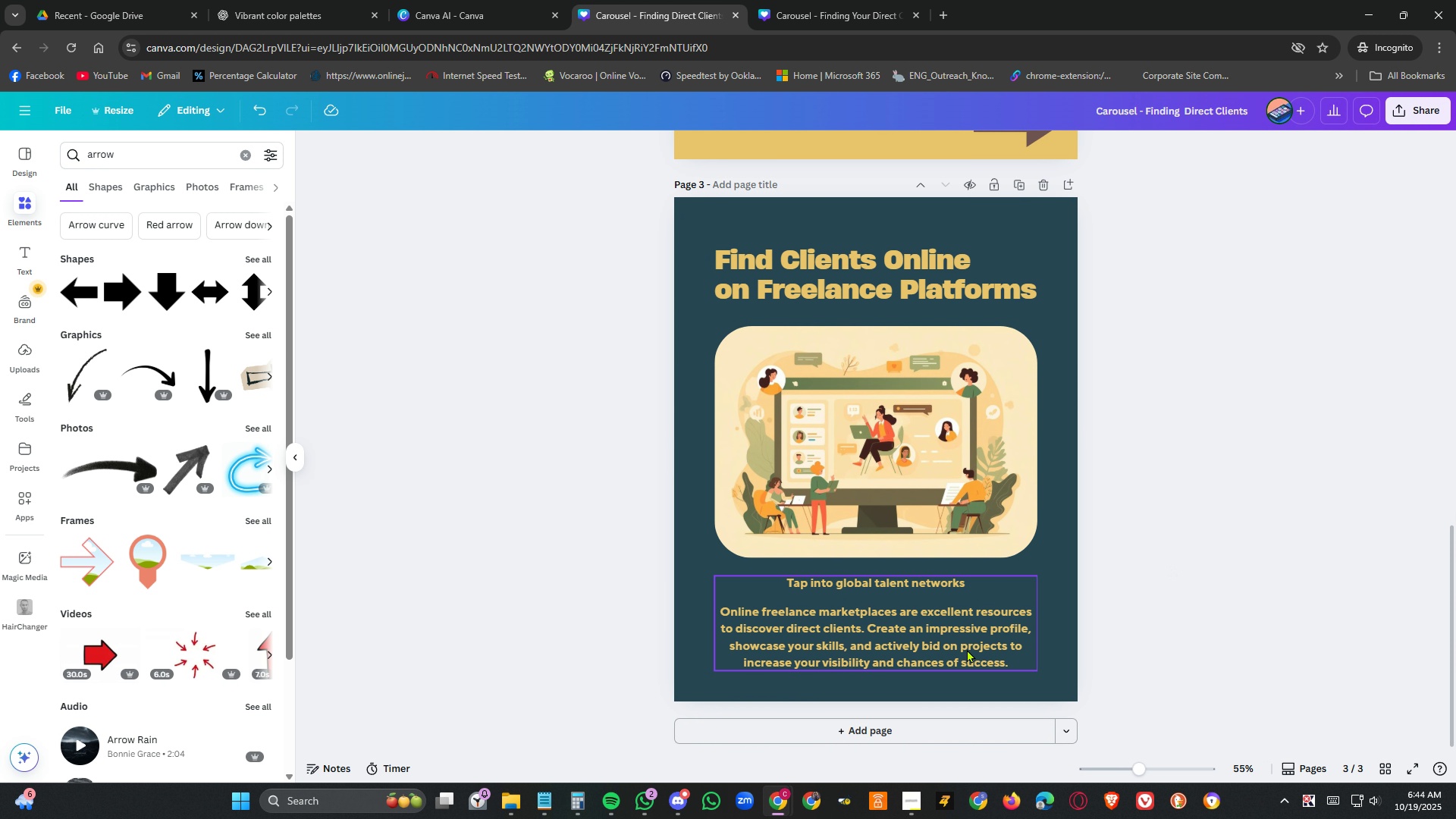 
wait(5.48)
 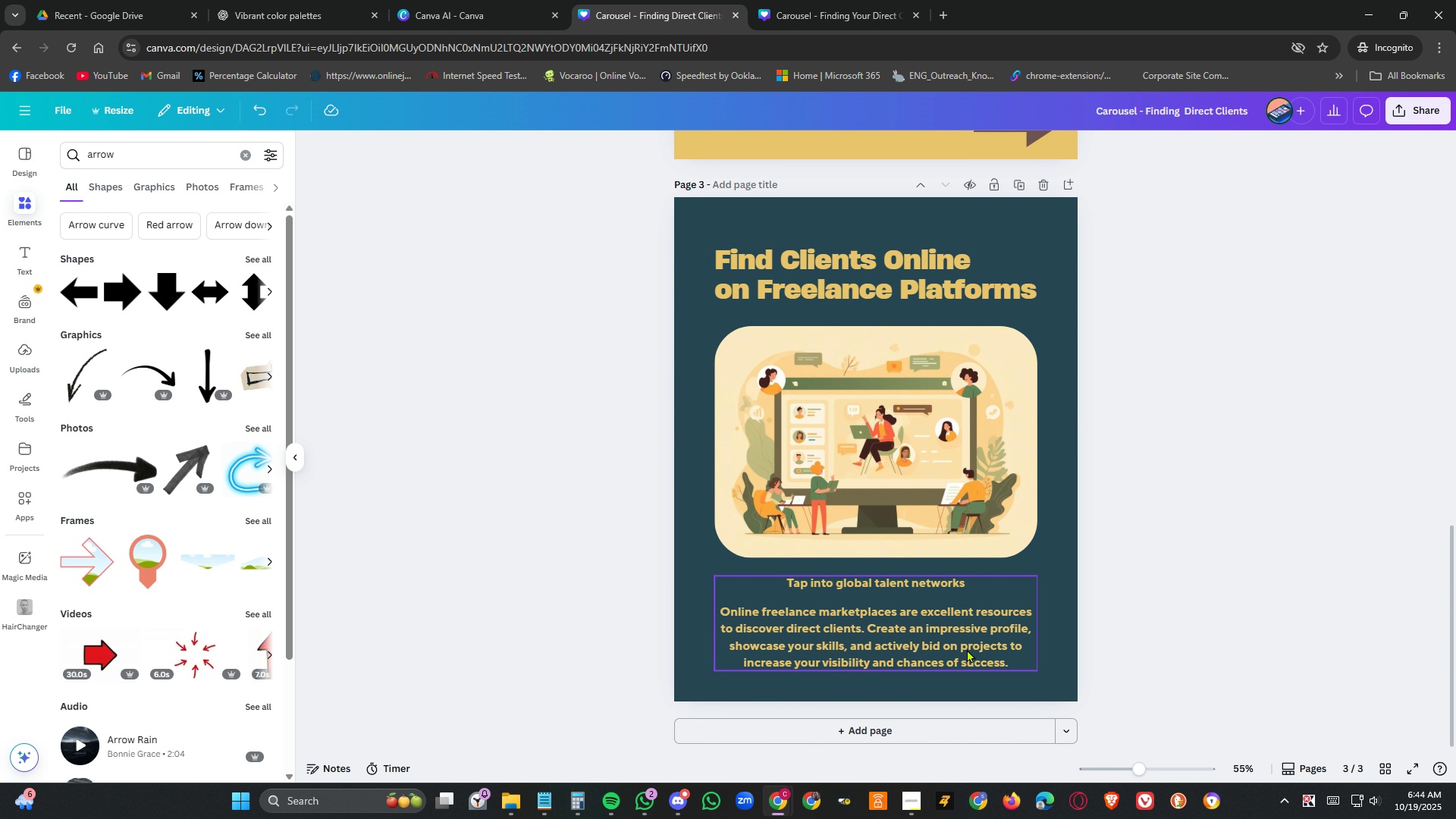 
scroll: coordinate [1272, 573], scroll_direction: down, amount: 5.0
 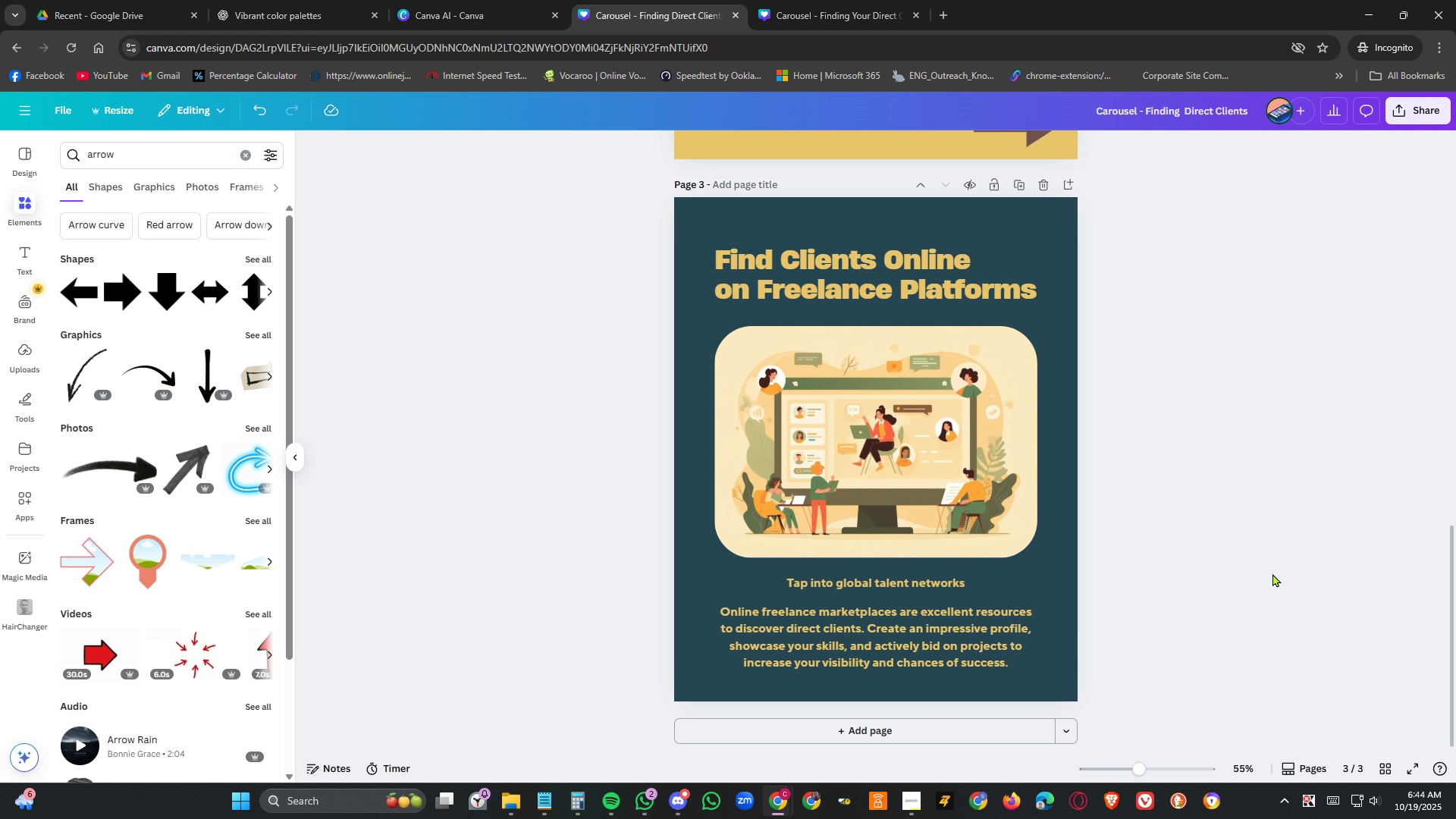 
scroll: coordinate [1272, 571], scroll_direction: up, amount: 20.0
 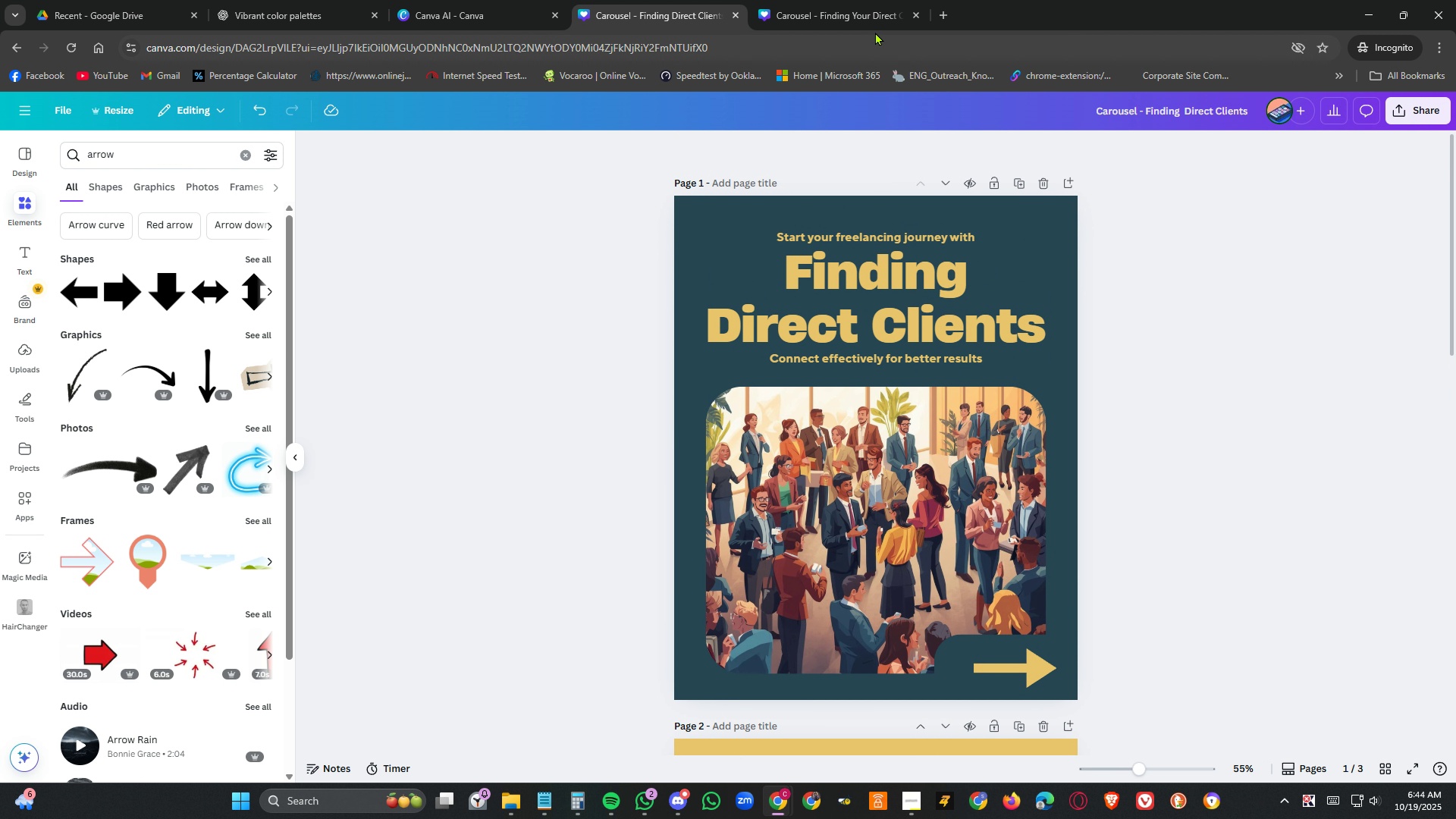 
left_click([854, 7])
 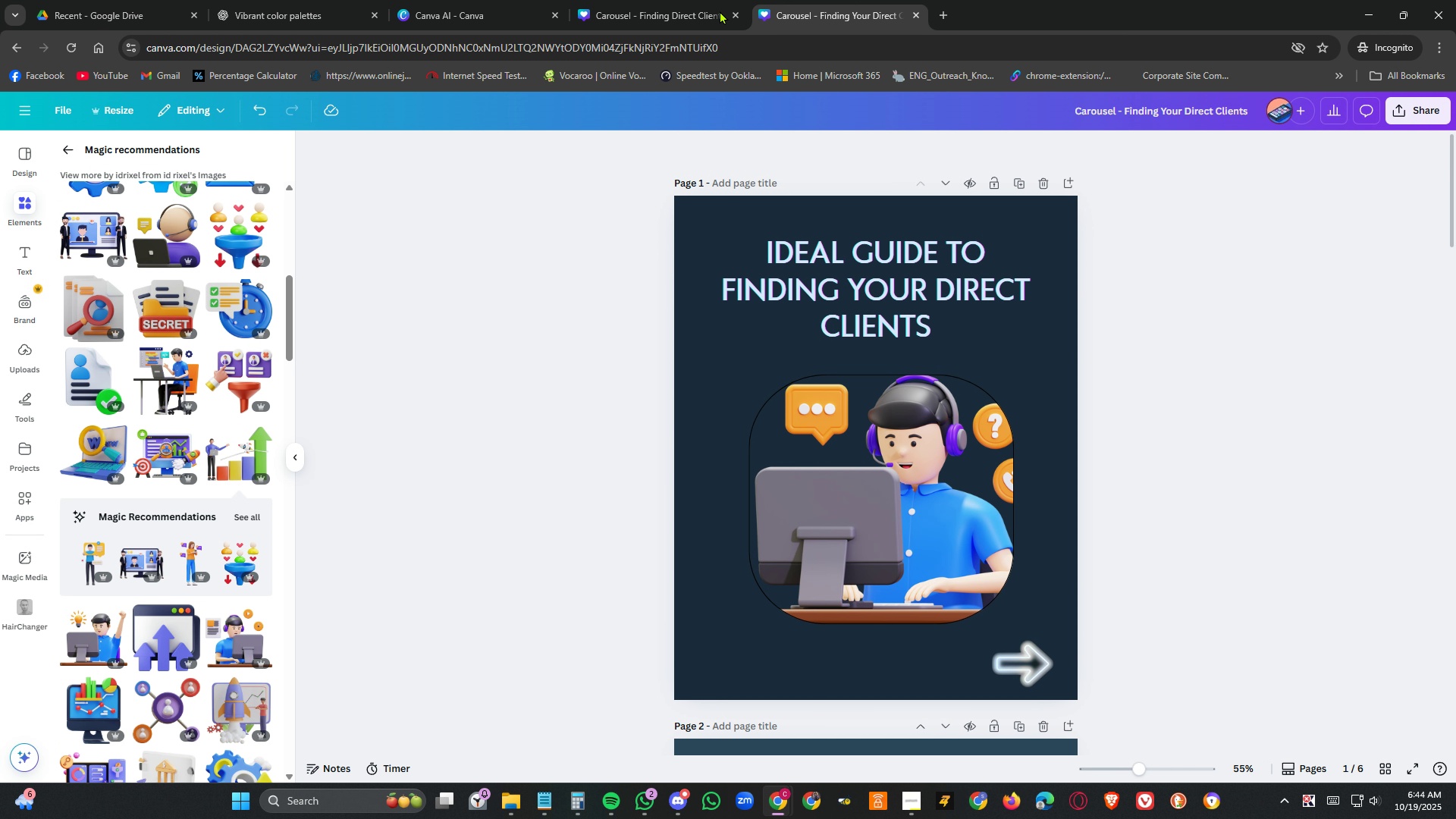 
left_click([674, 8])
 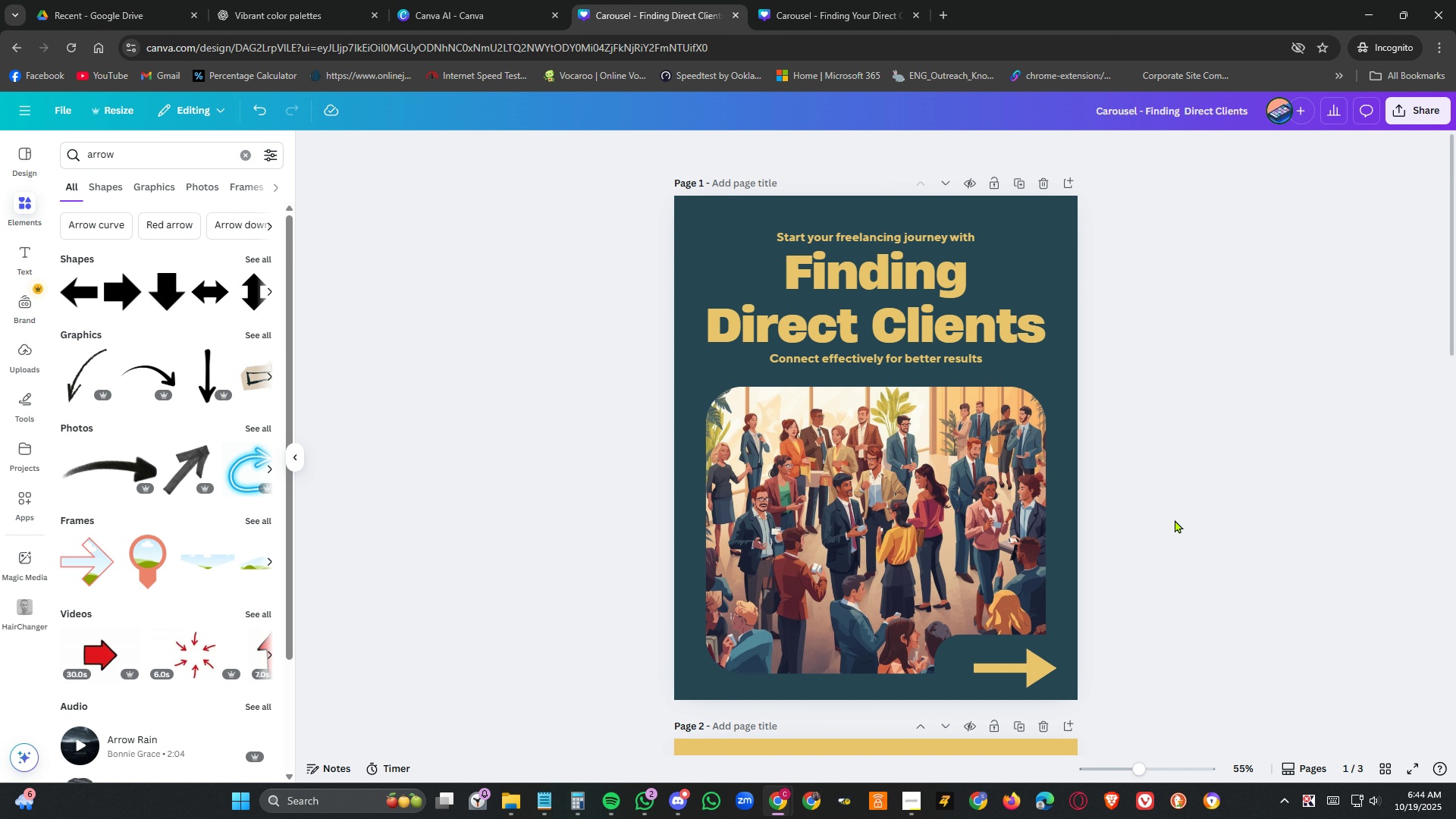 
scroll: coordinate [1234, 549], scroll_direction: down, amount: 2.0
 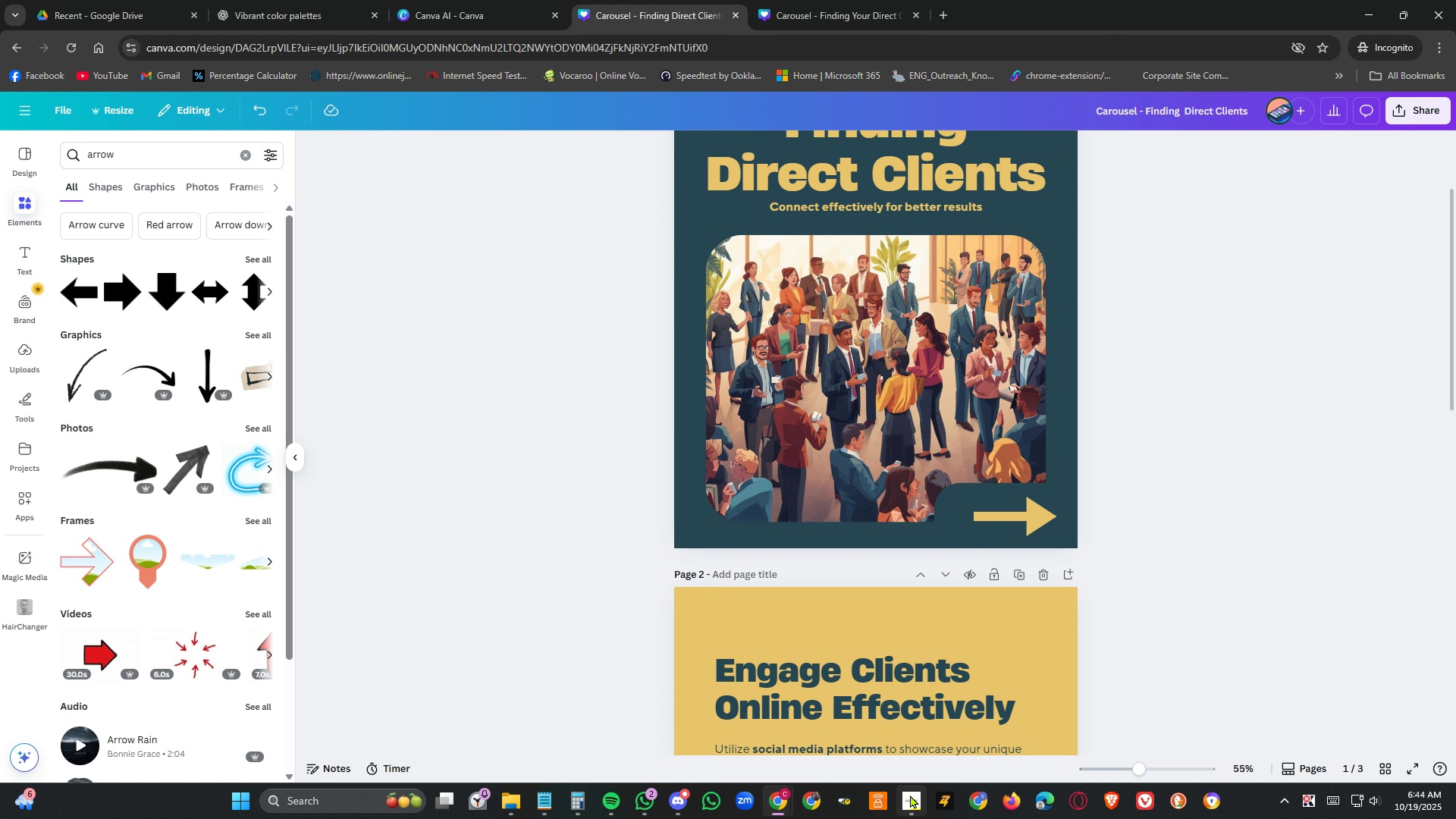 
left_click([910, 795])